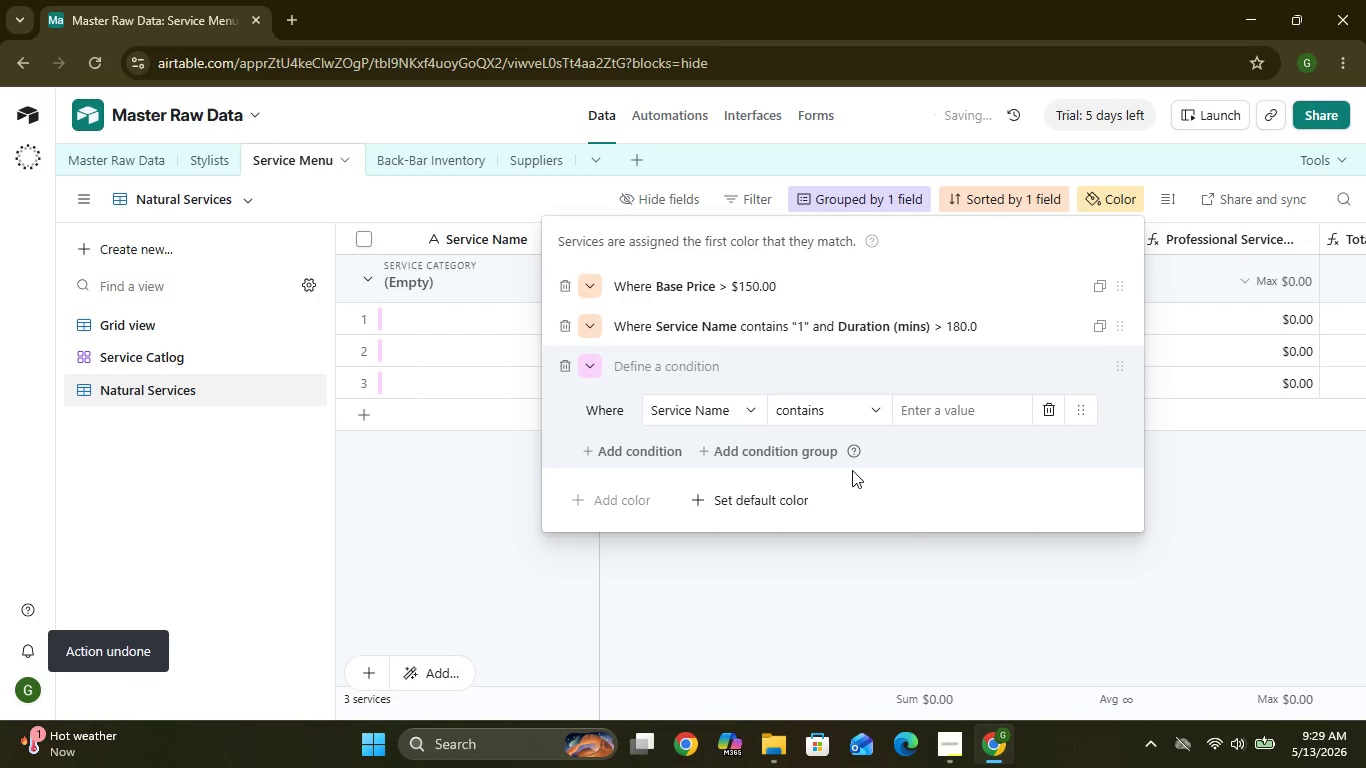 
key(Control+Z)
 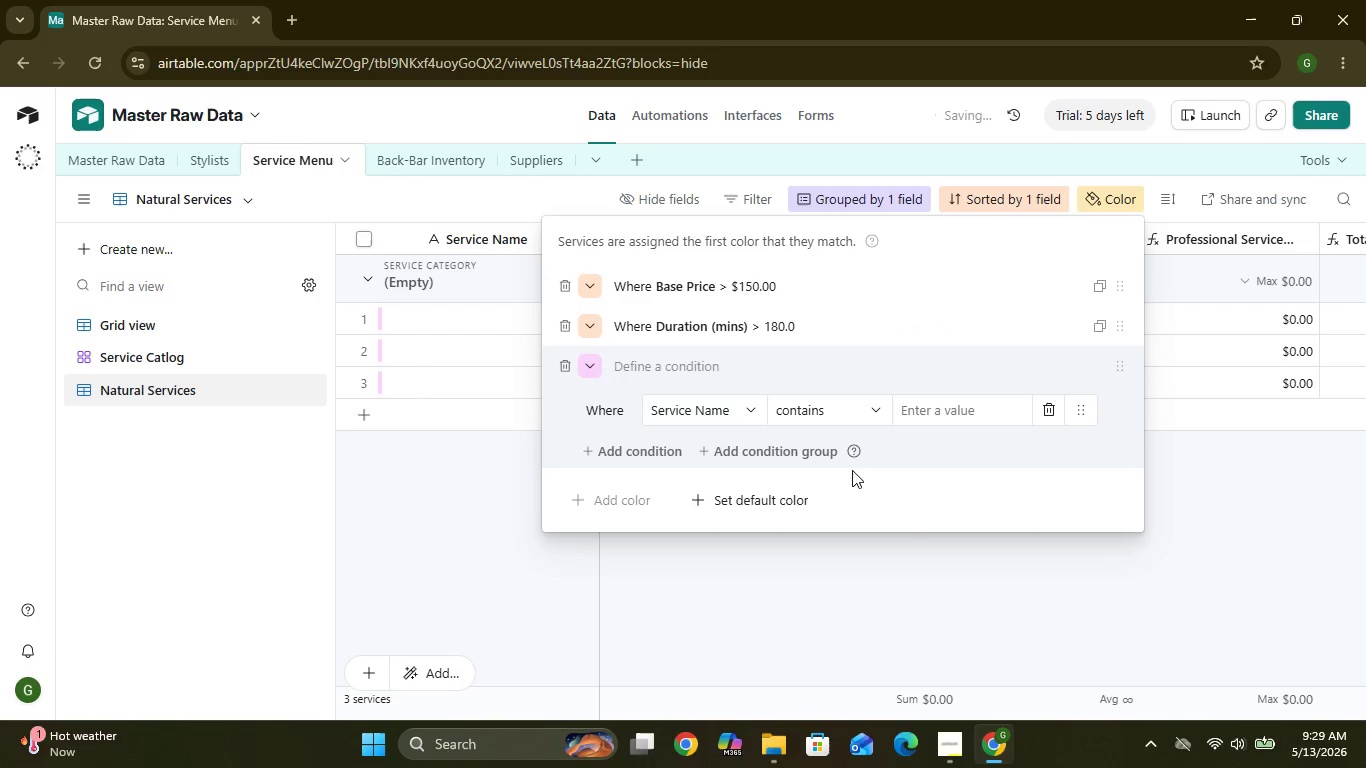 
key(Control+Z)
 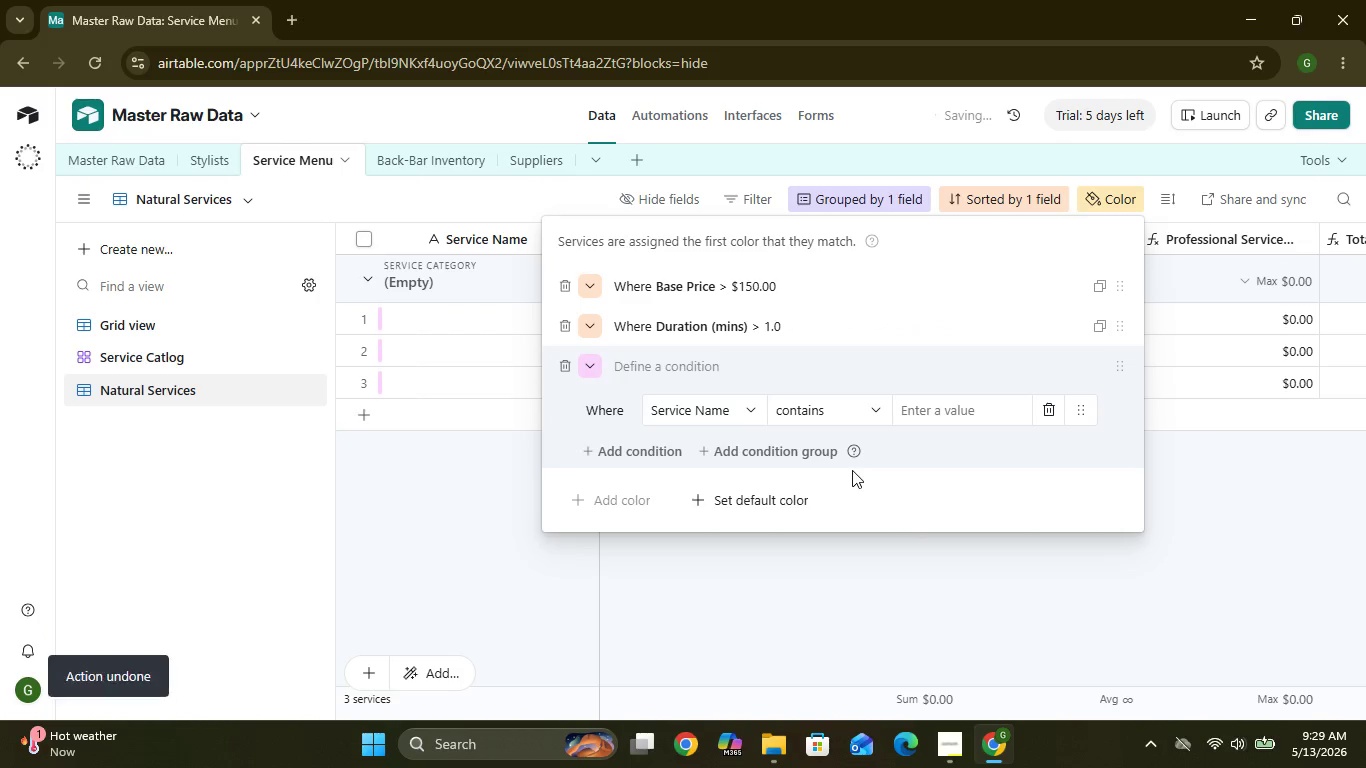 
key(Control+Z)
 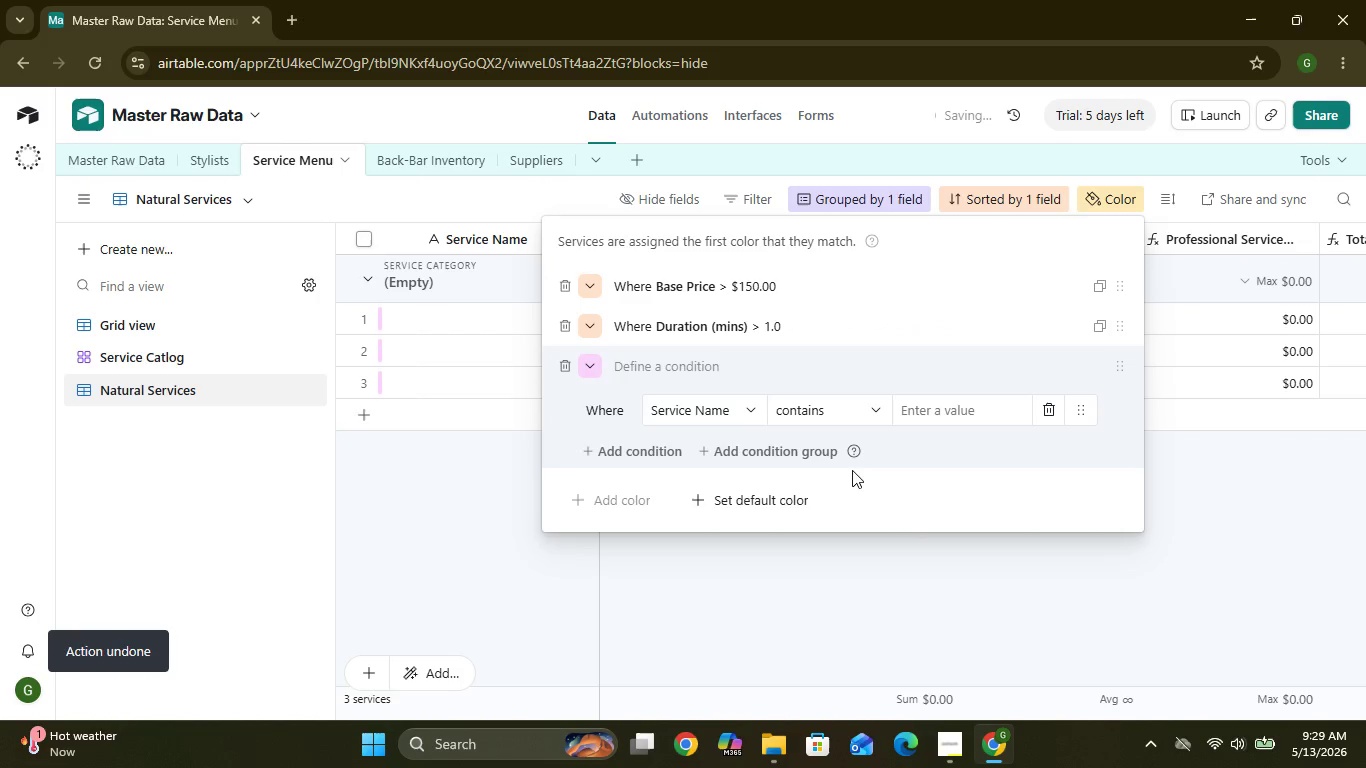 
key(Control+ControlLeft)
 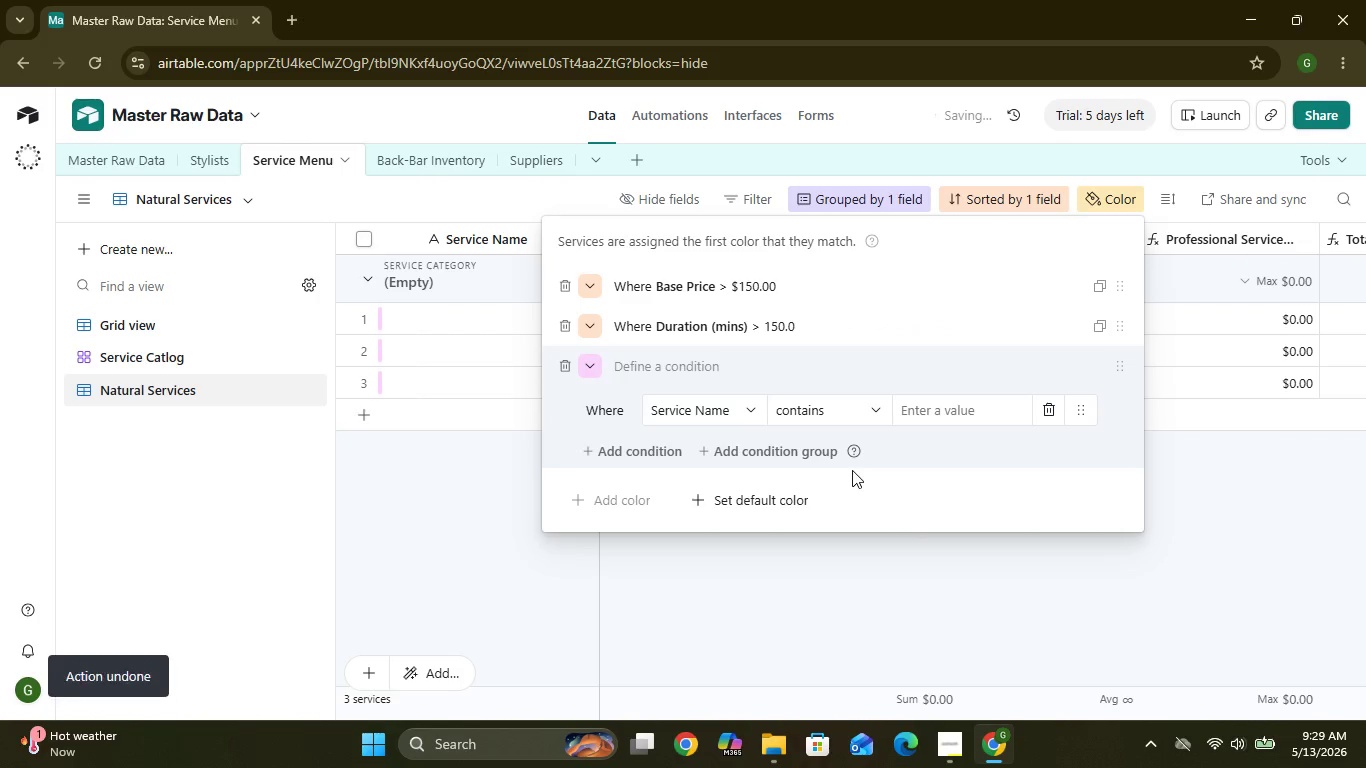 
key(Control+Z)
 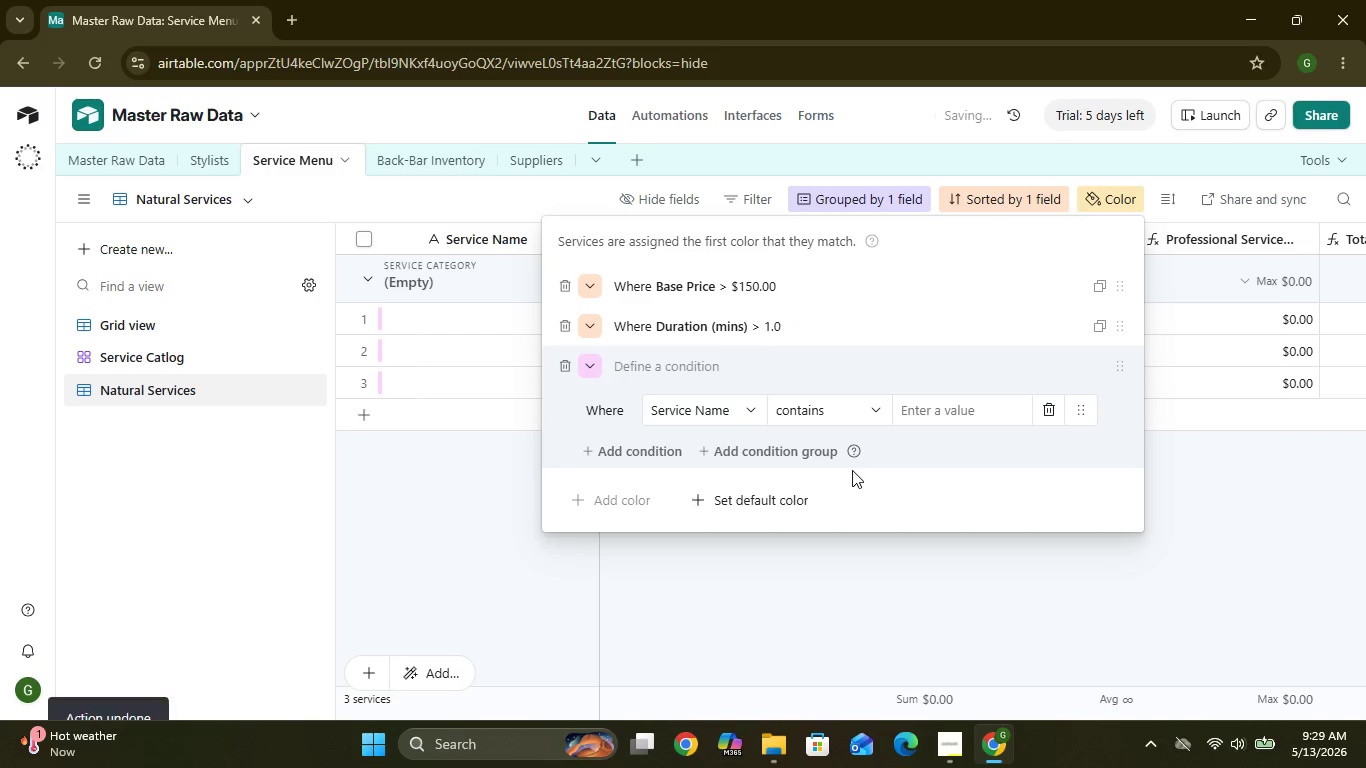 
key(Control+Z)
 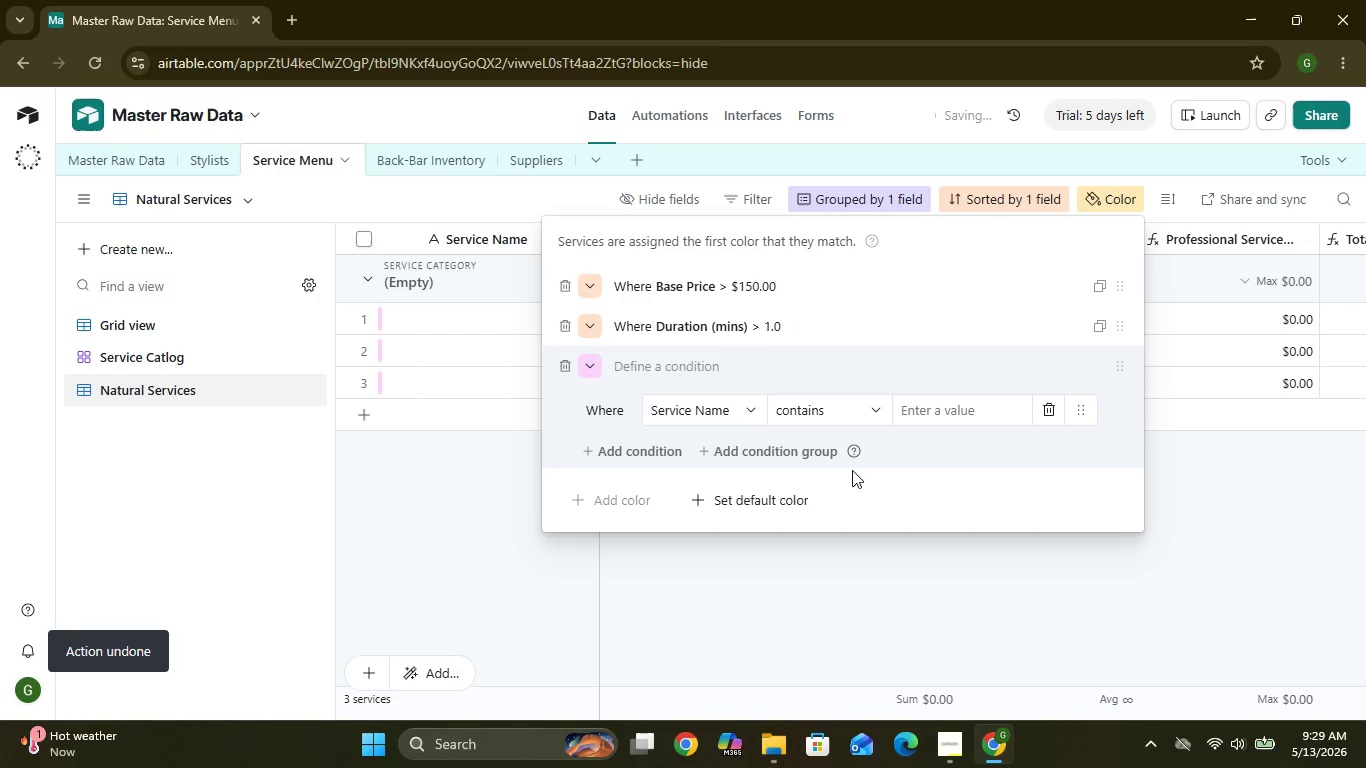 
key(Control+ControlLeft)
 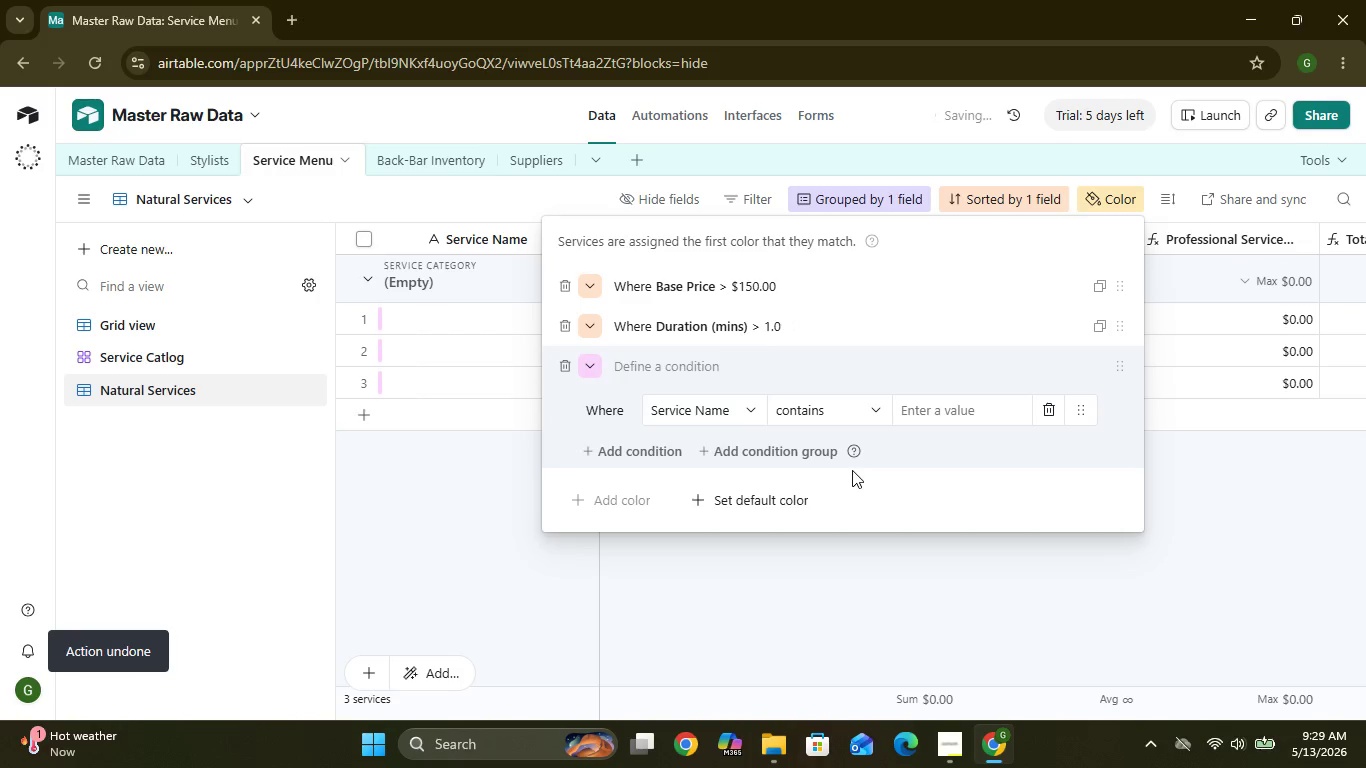 
key(Control+Z)
 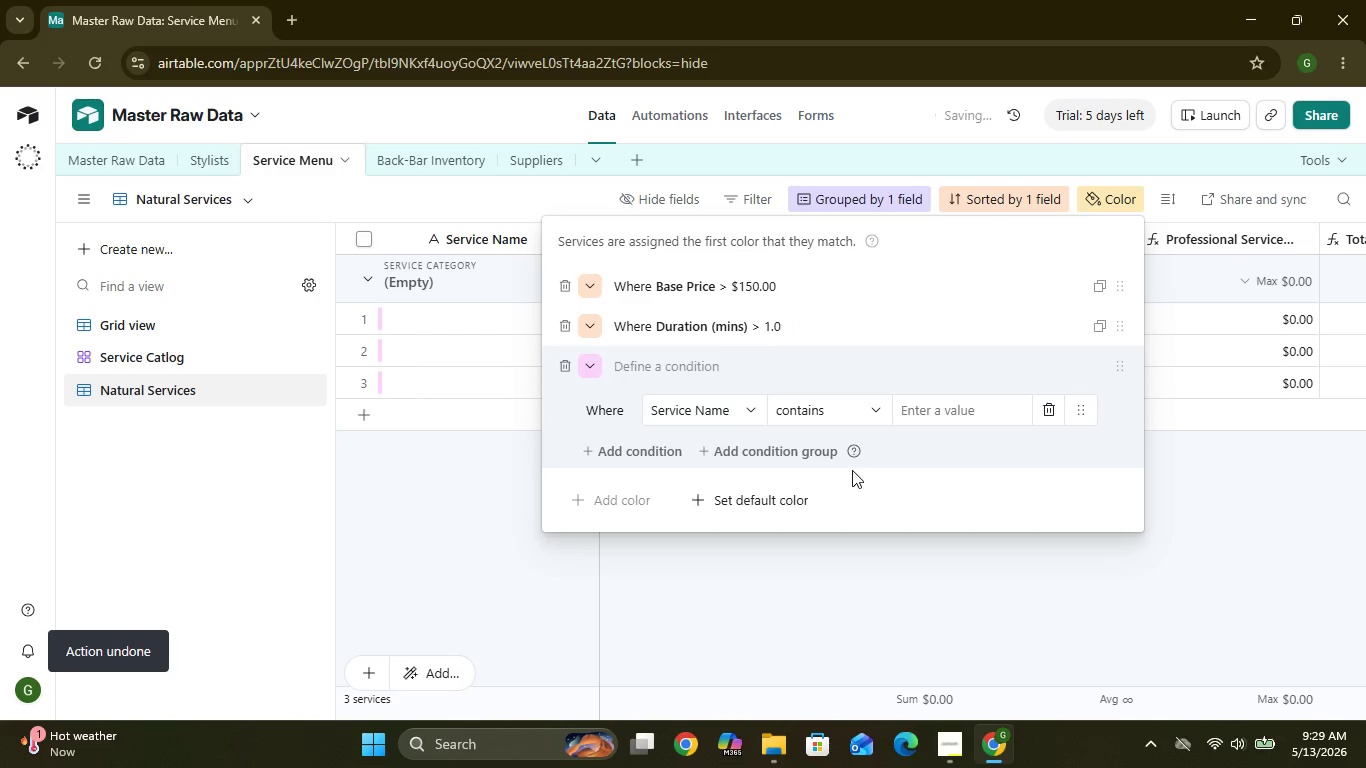 
key(Control+Z)
 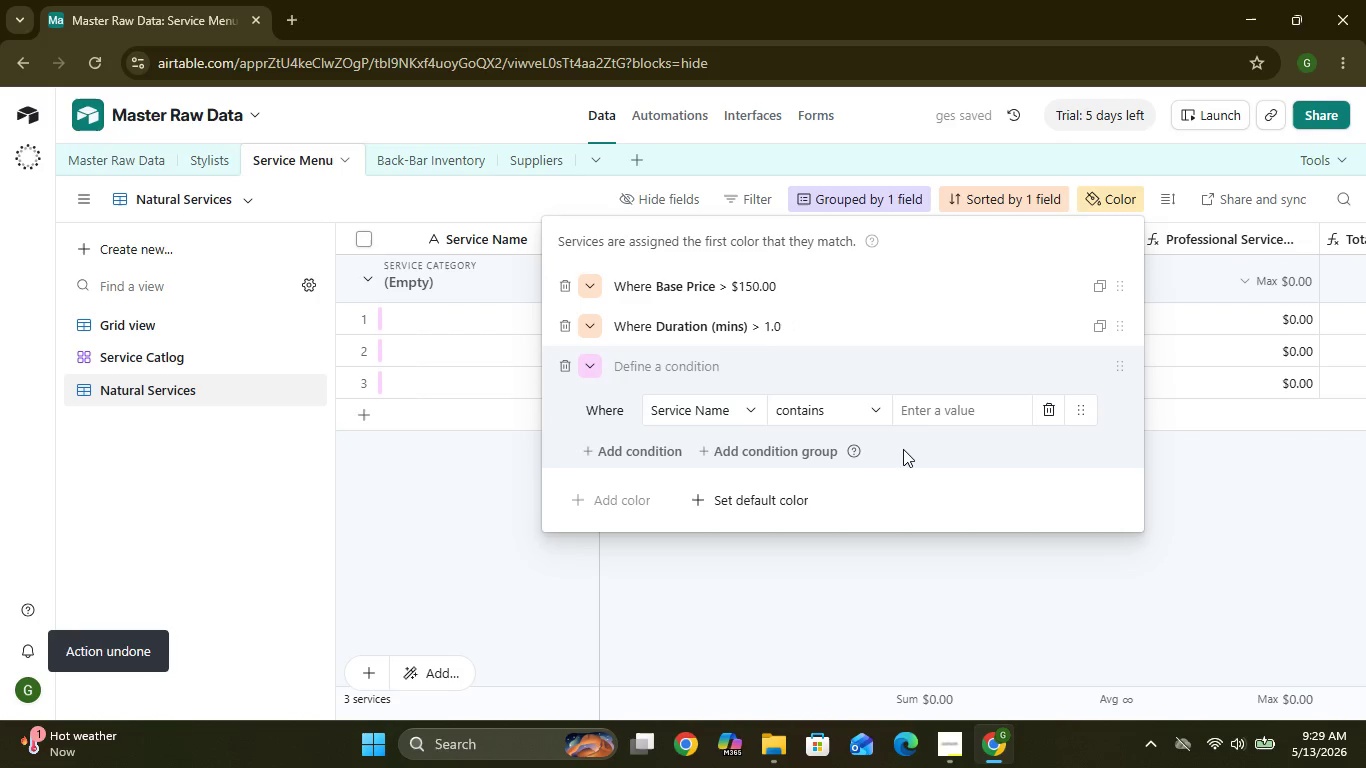 
key(Control+Z)
 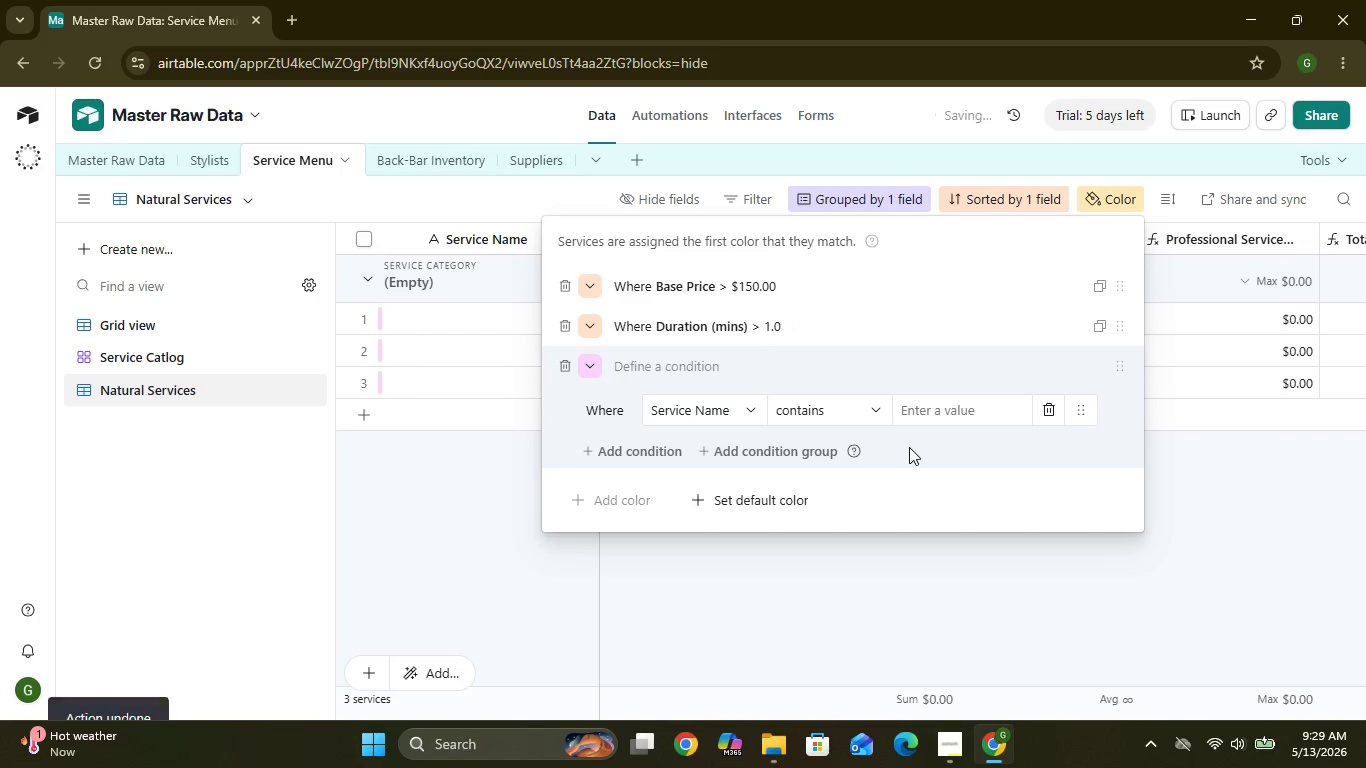 
key(Control+ControlLeft)
 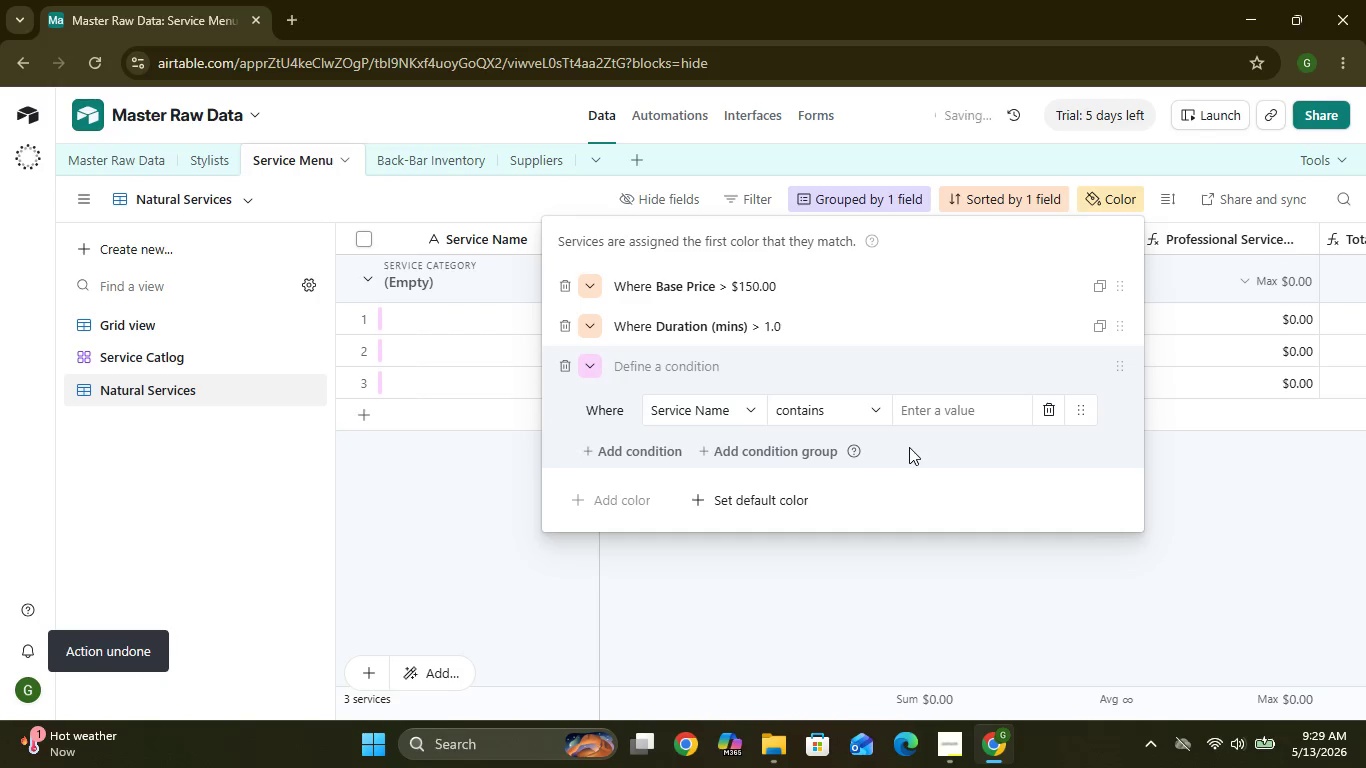 
key(Control+Z)
 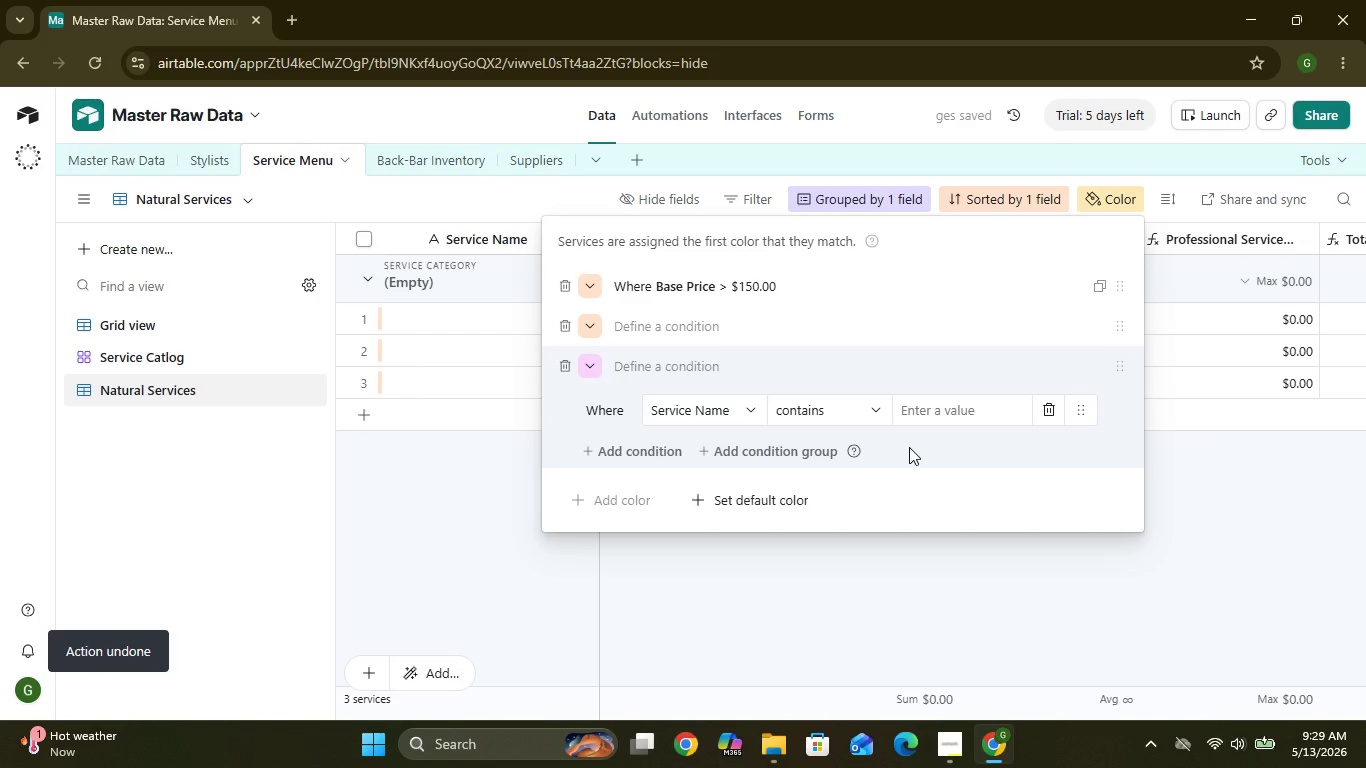 
key(Control+ControlLeft)
 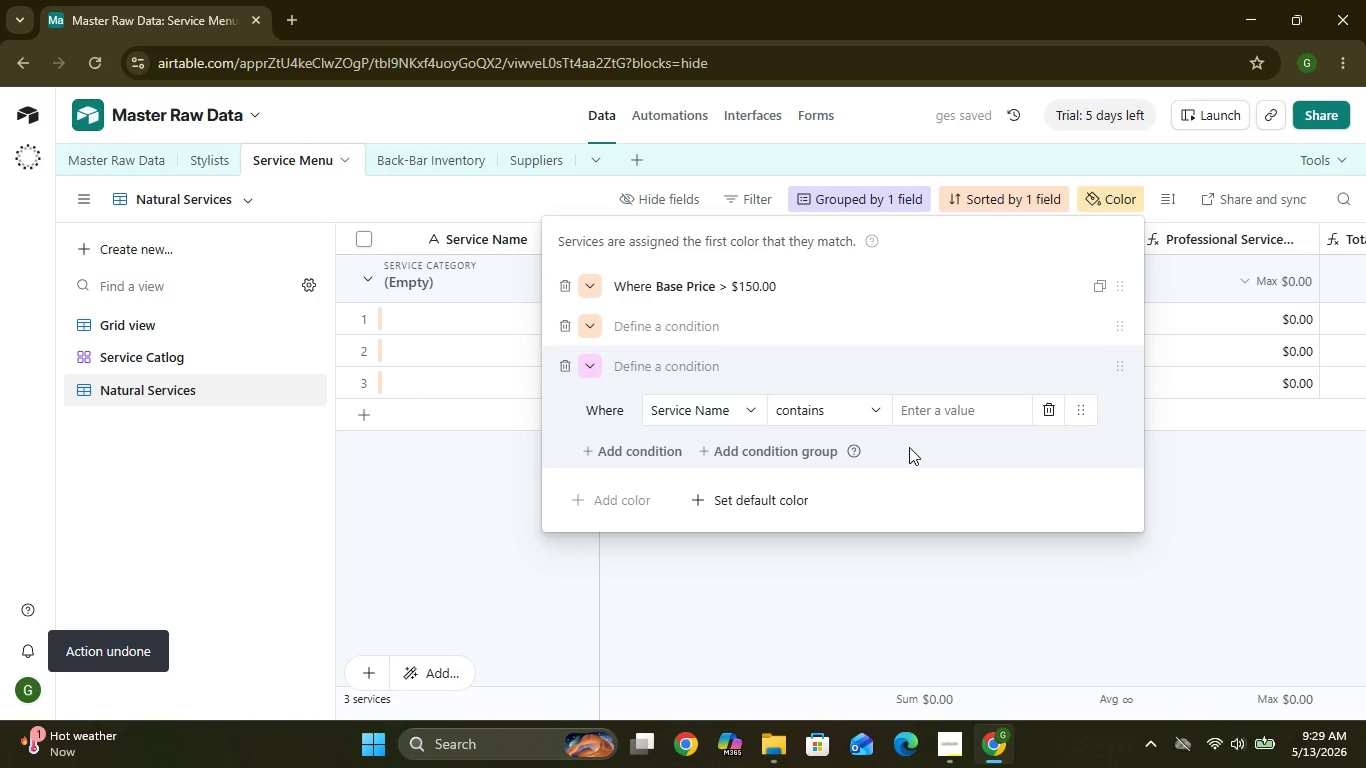 
key(Control+Z)
 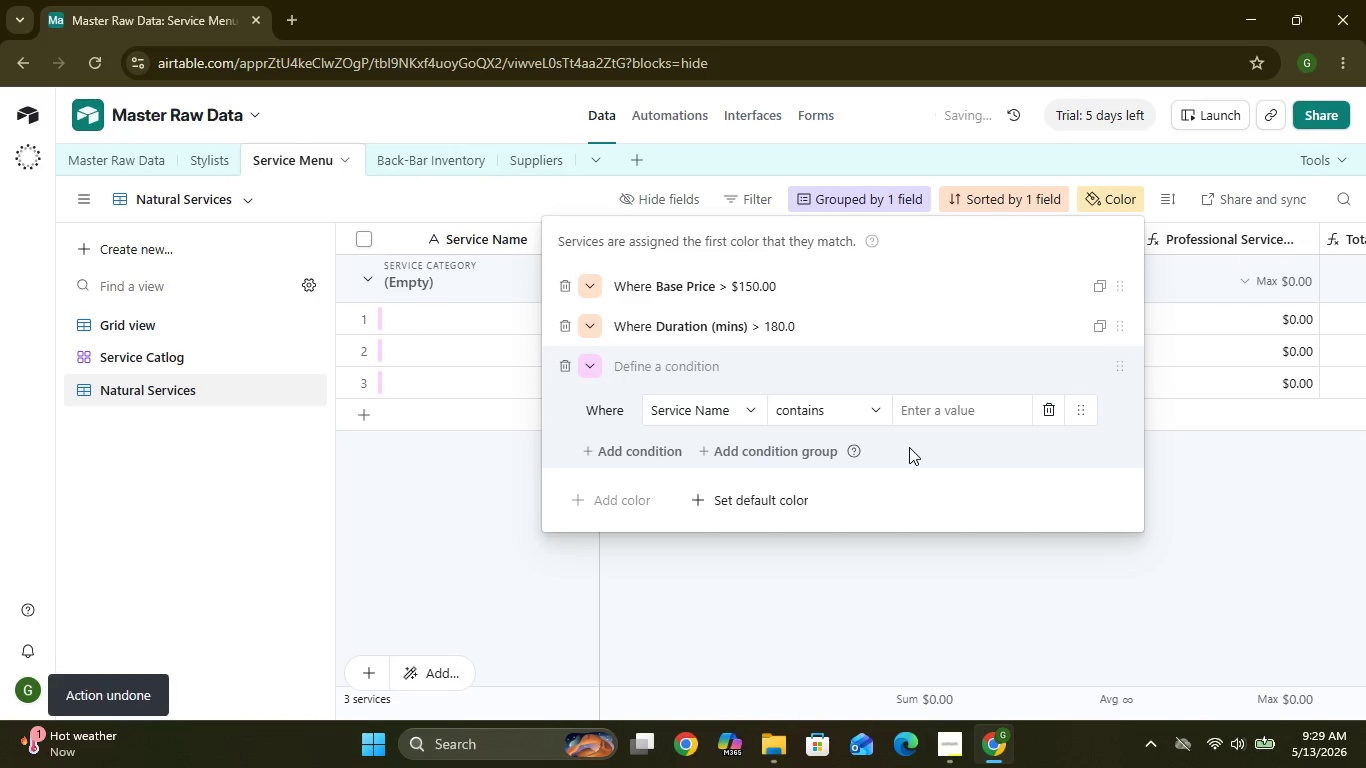 
key(Control+Z)
 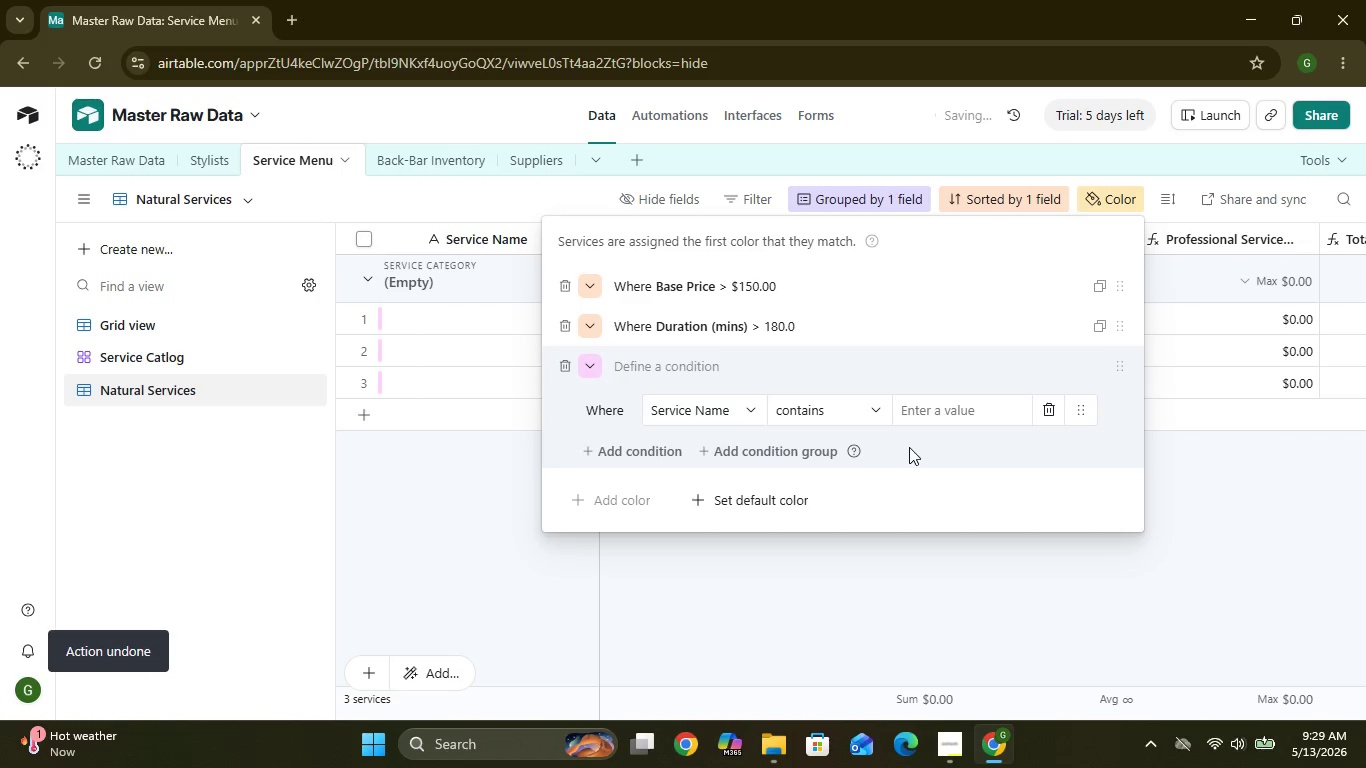 
key(Control+Z)
 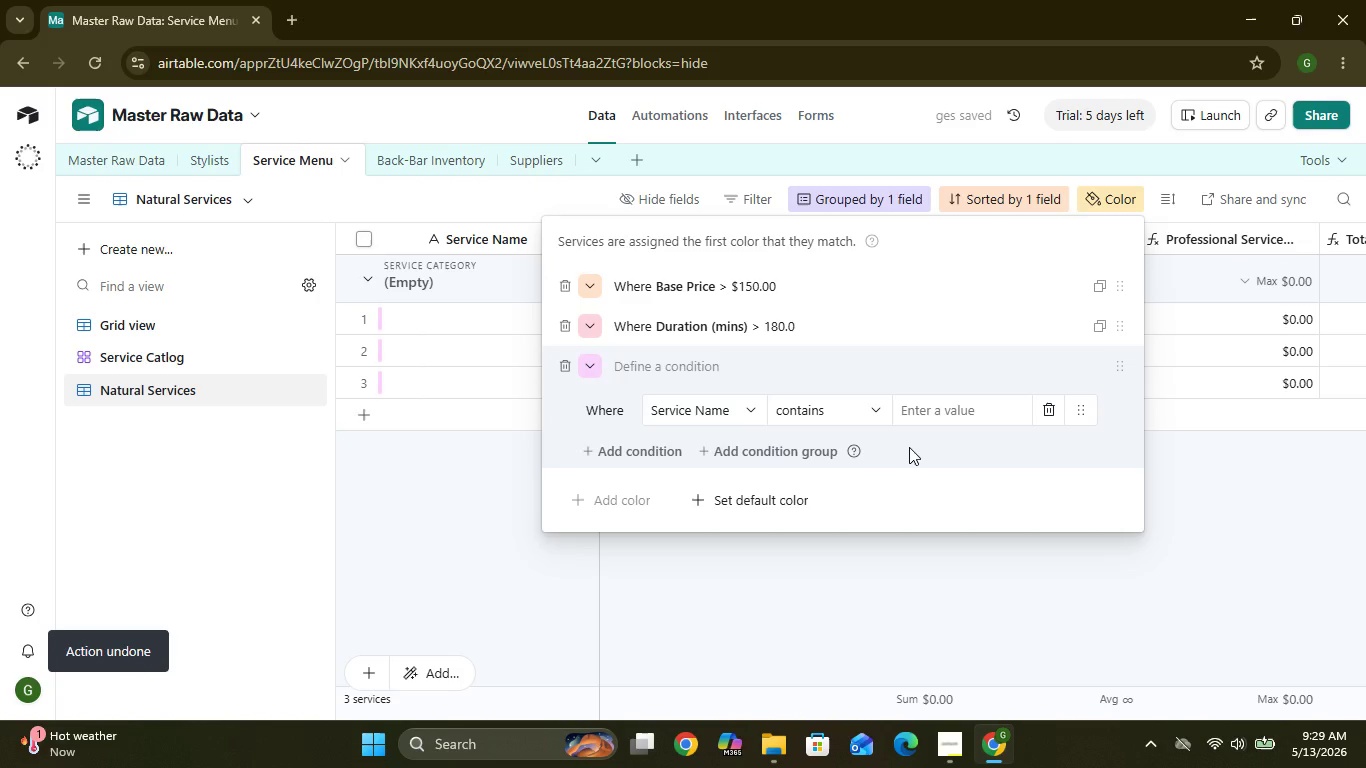 
key(Control+Z)
 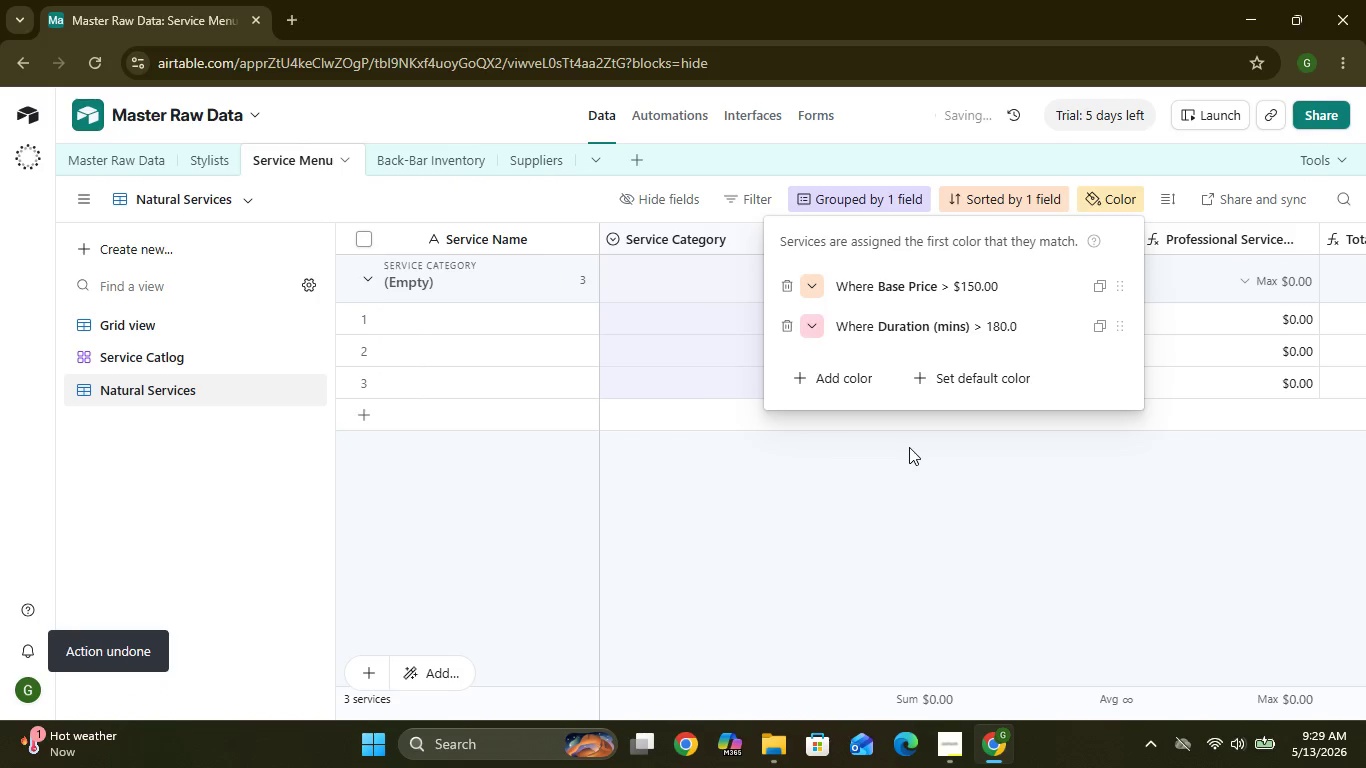 
key(Control+Z)
 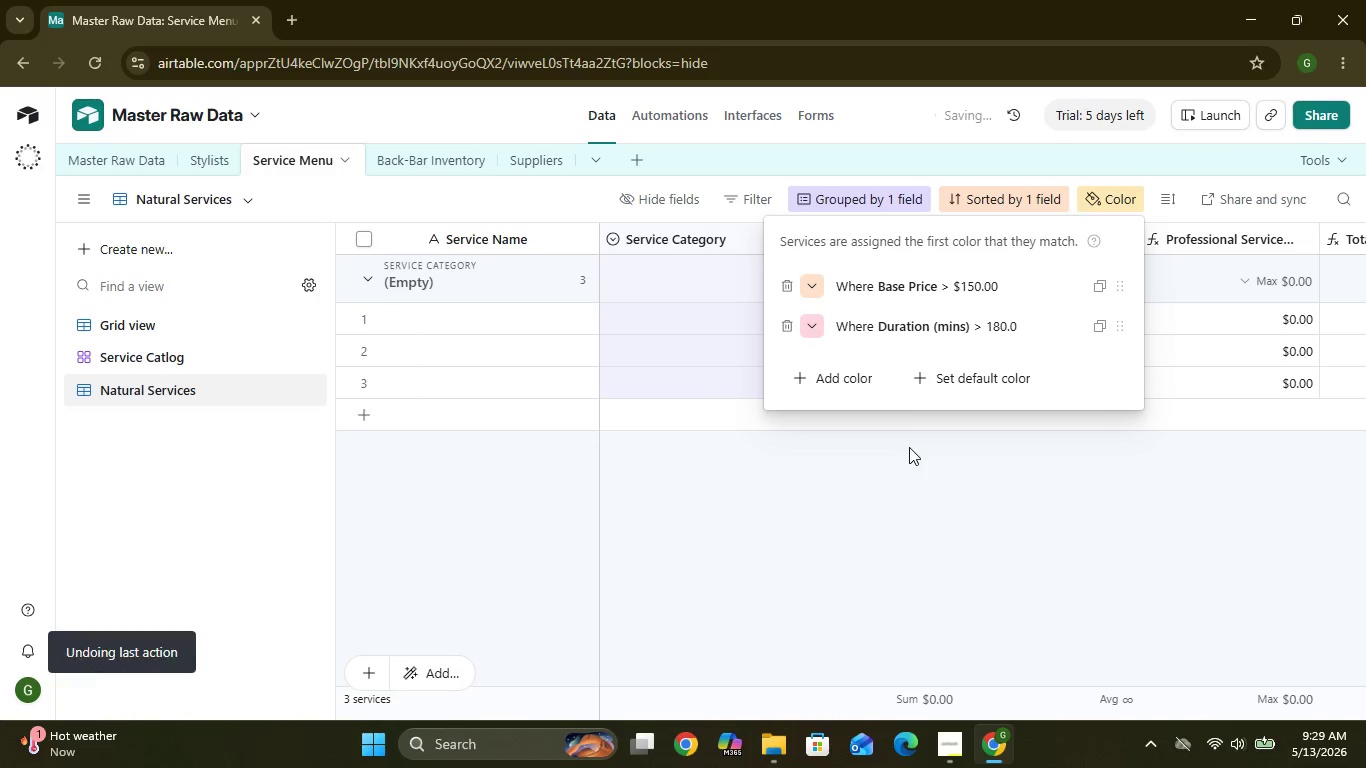 
key(Control+Z)
 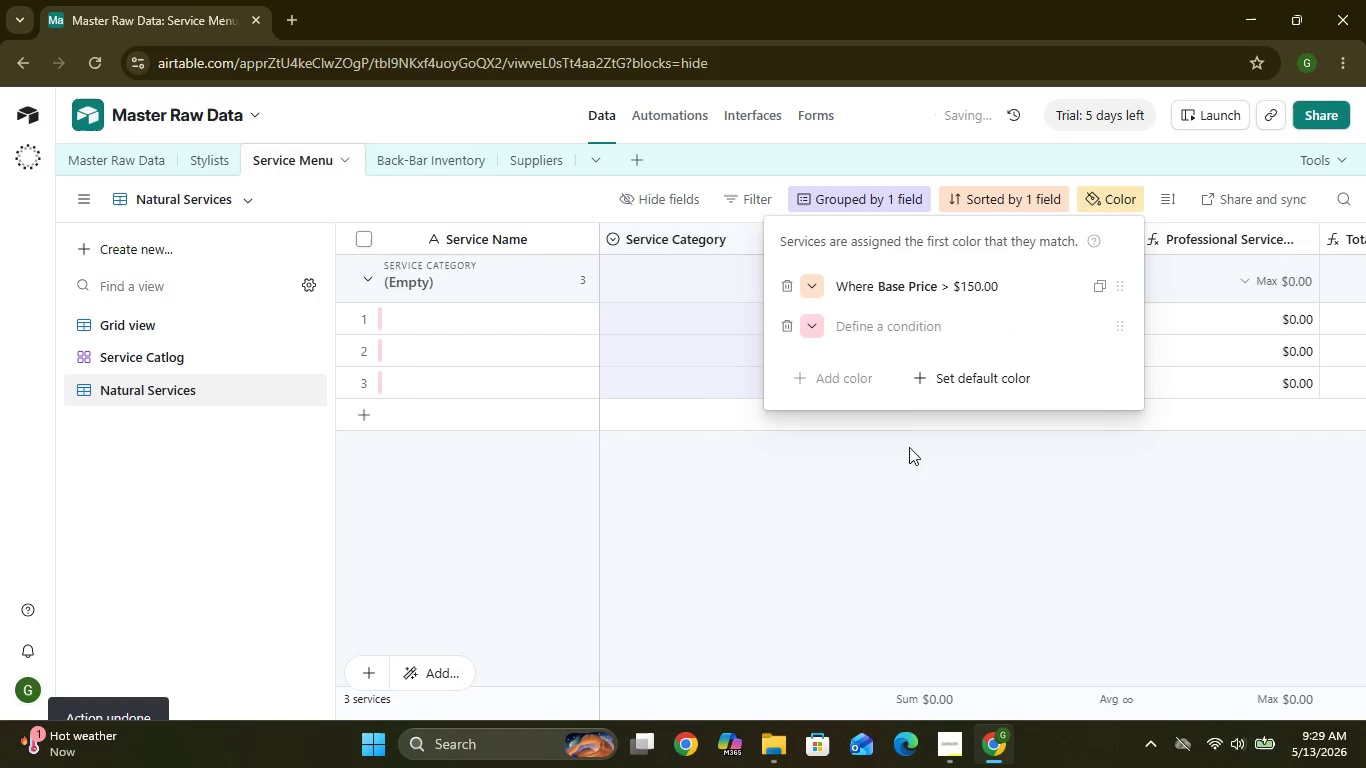 
key(Control+Z)
 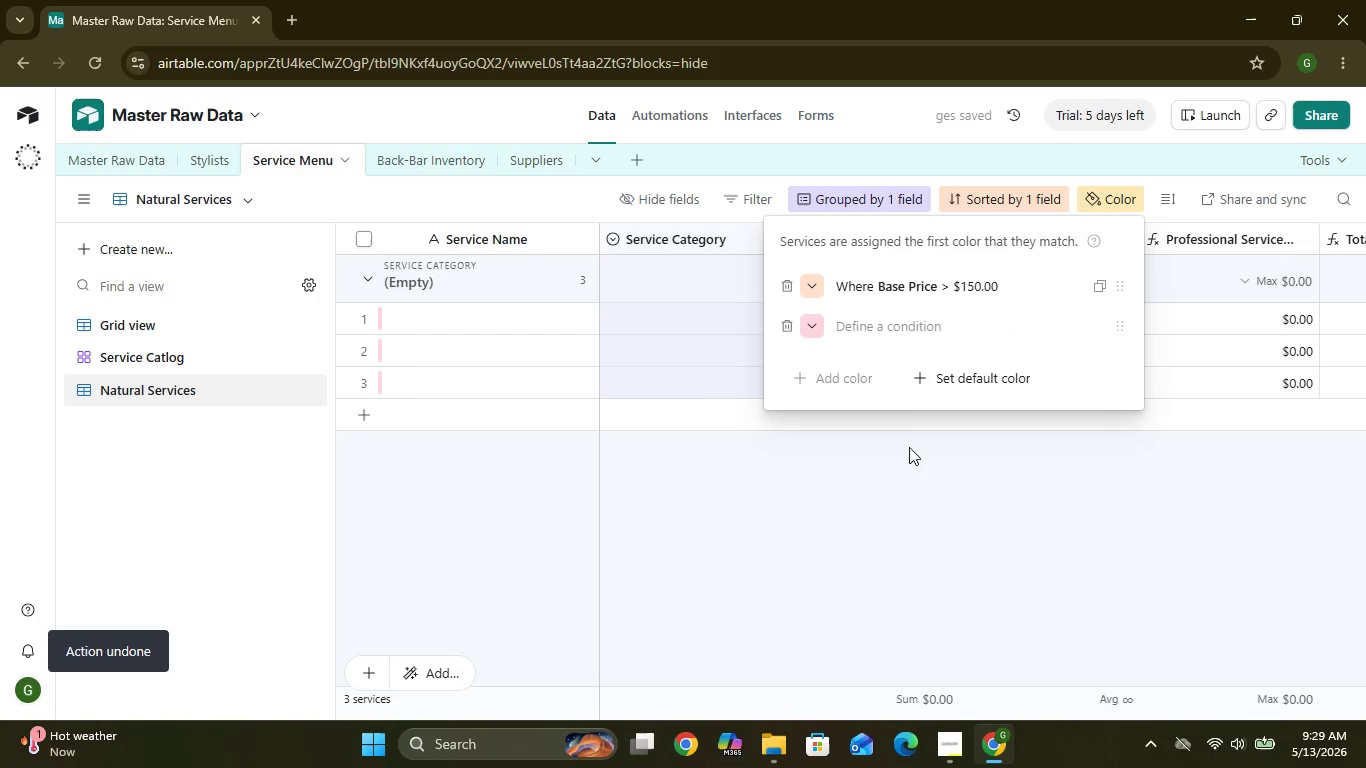 
key(Control+Z)
 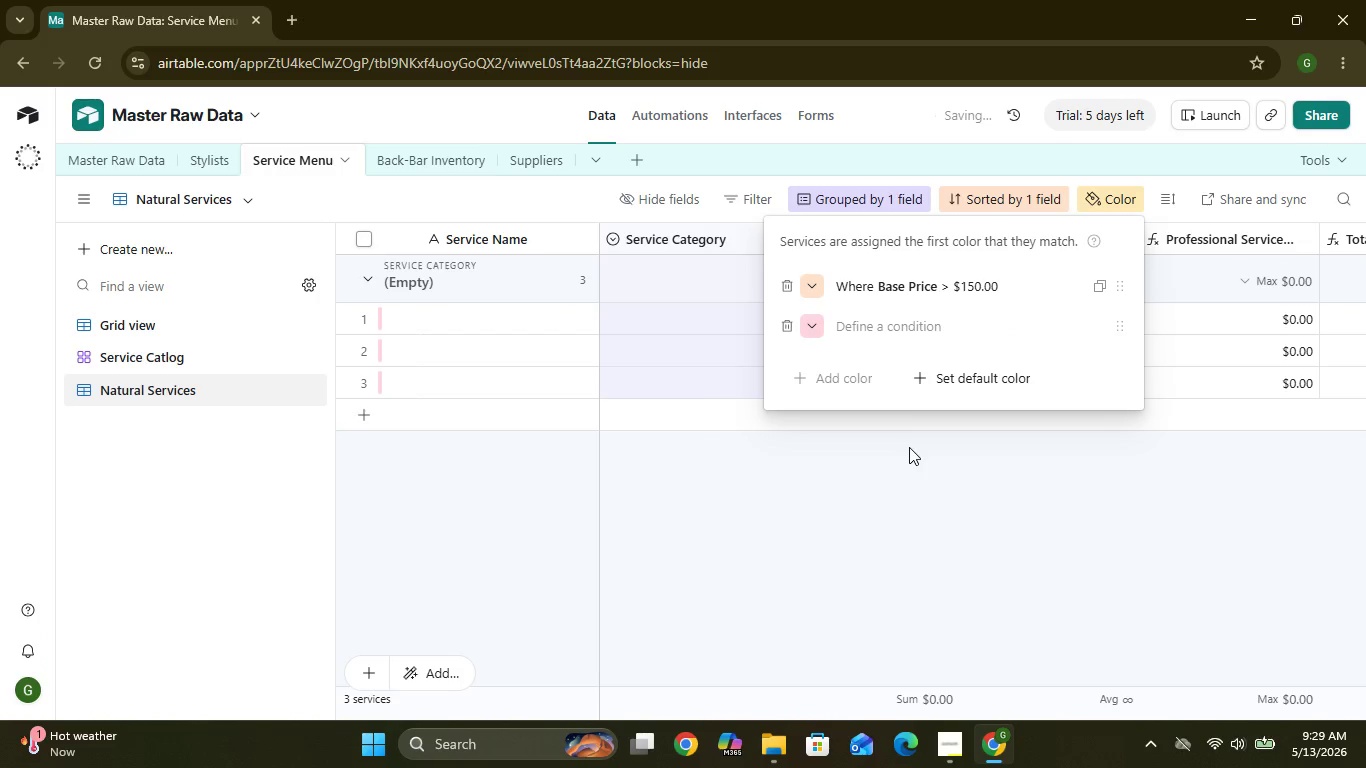 
key(Control+Z)
 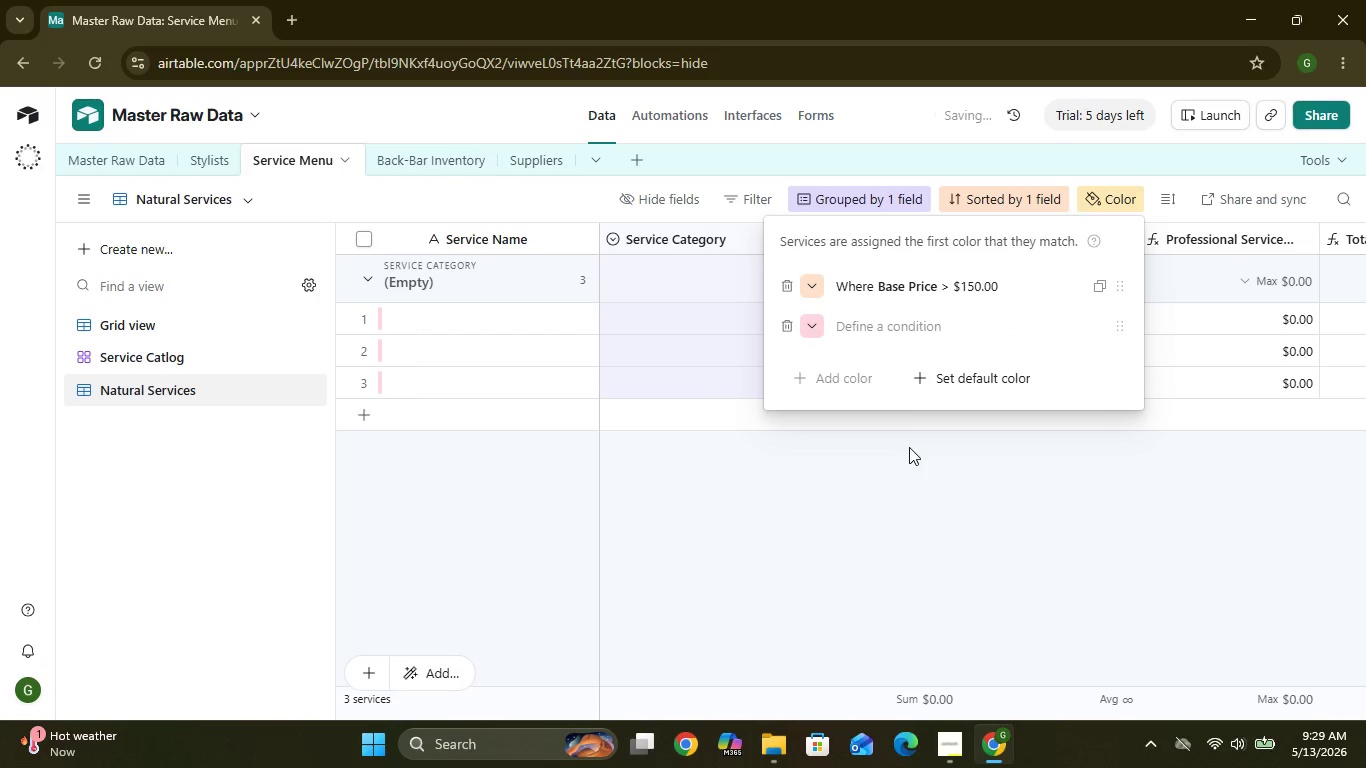 
key(Control+Z)
 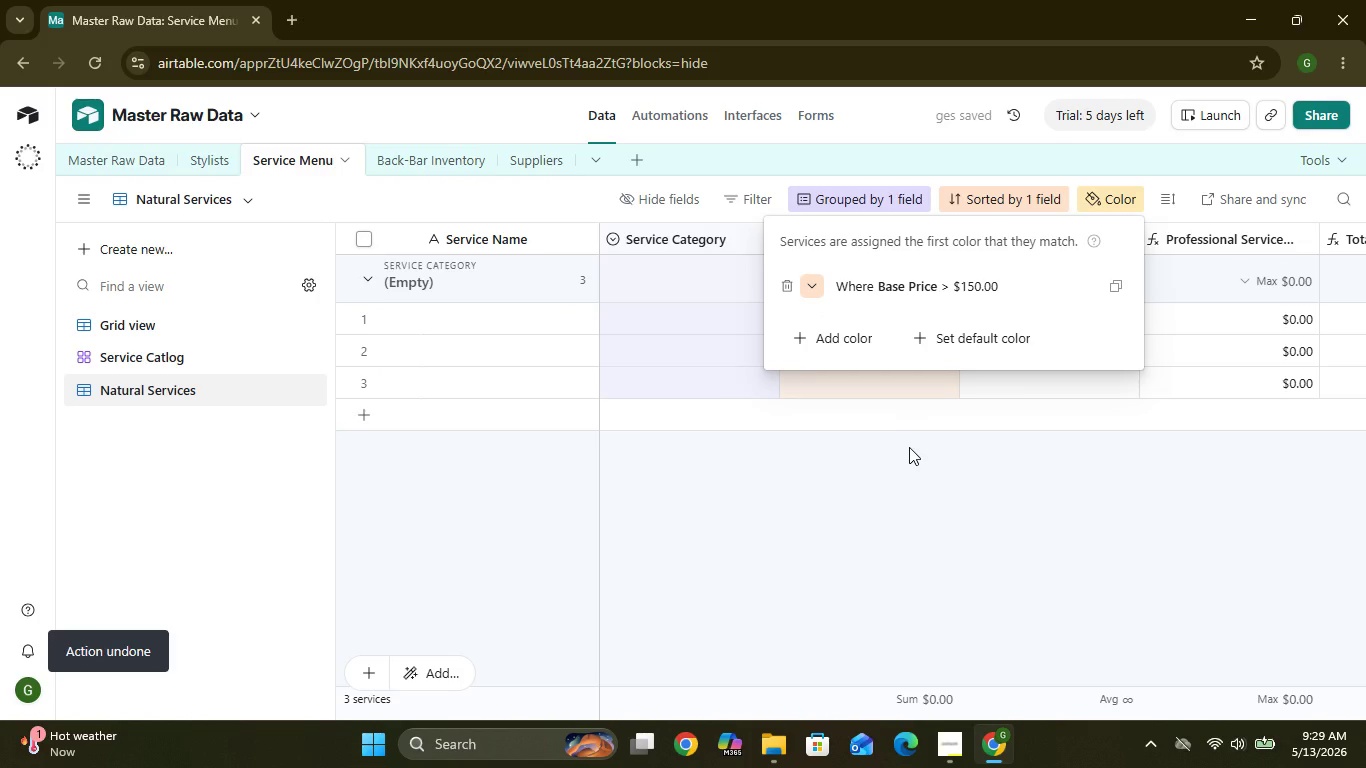 
key(Control+Z)
 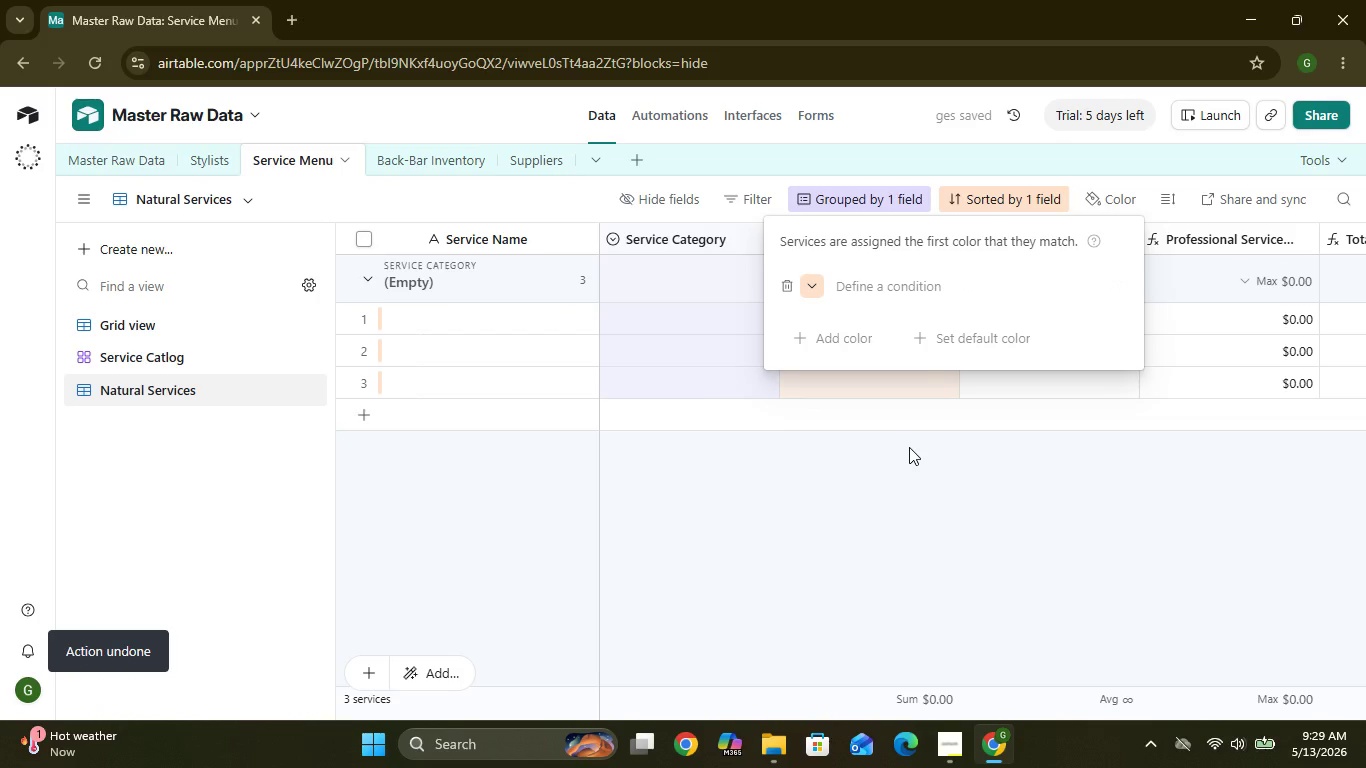 
left_click([892, 456])
 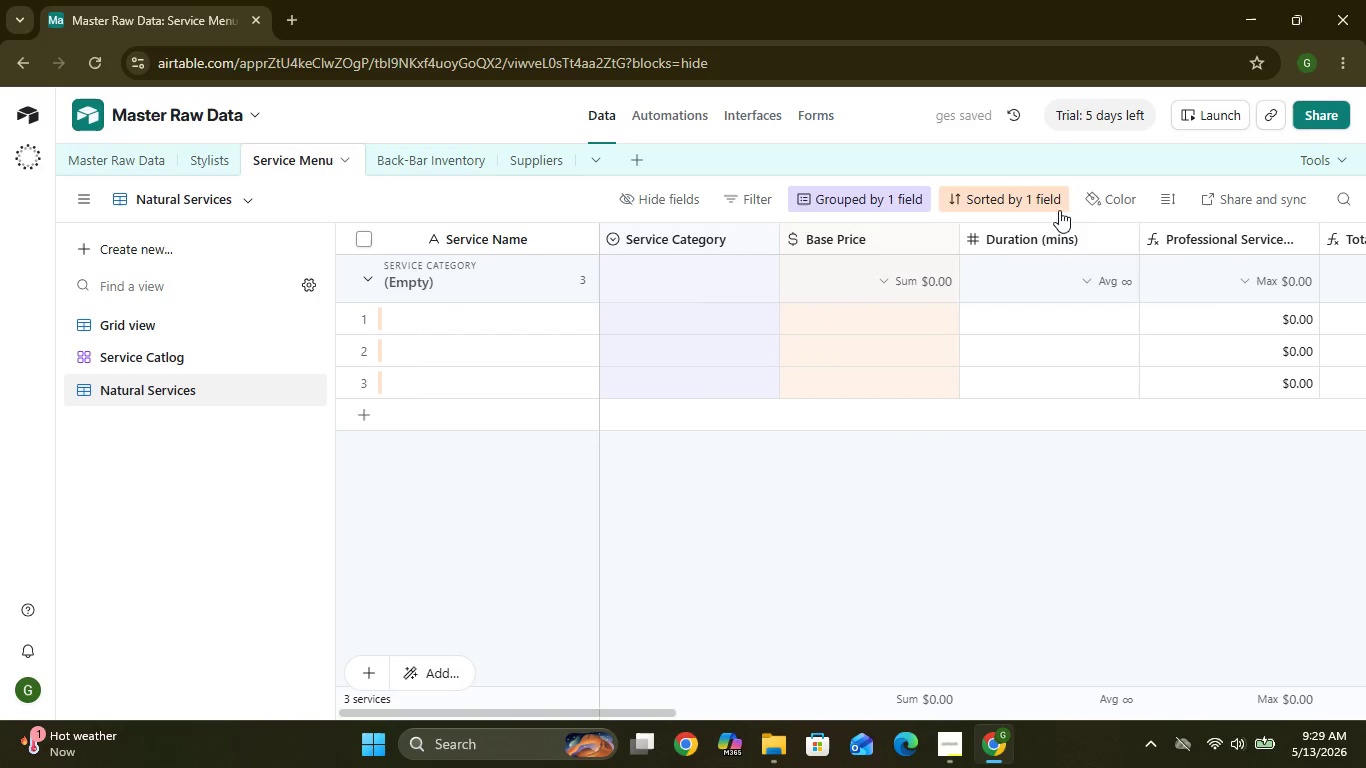 
left_click([1076, 199])
 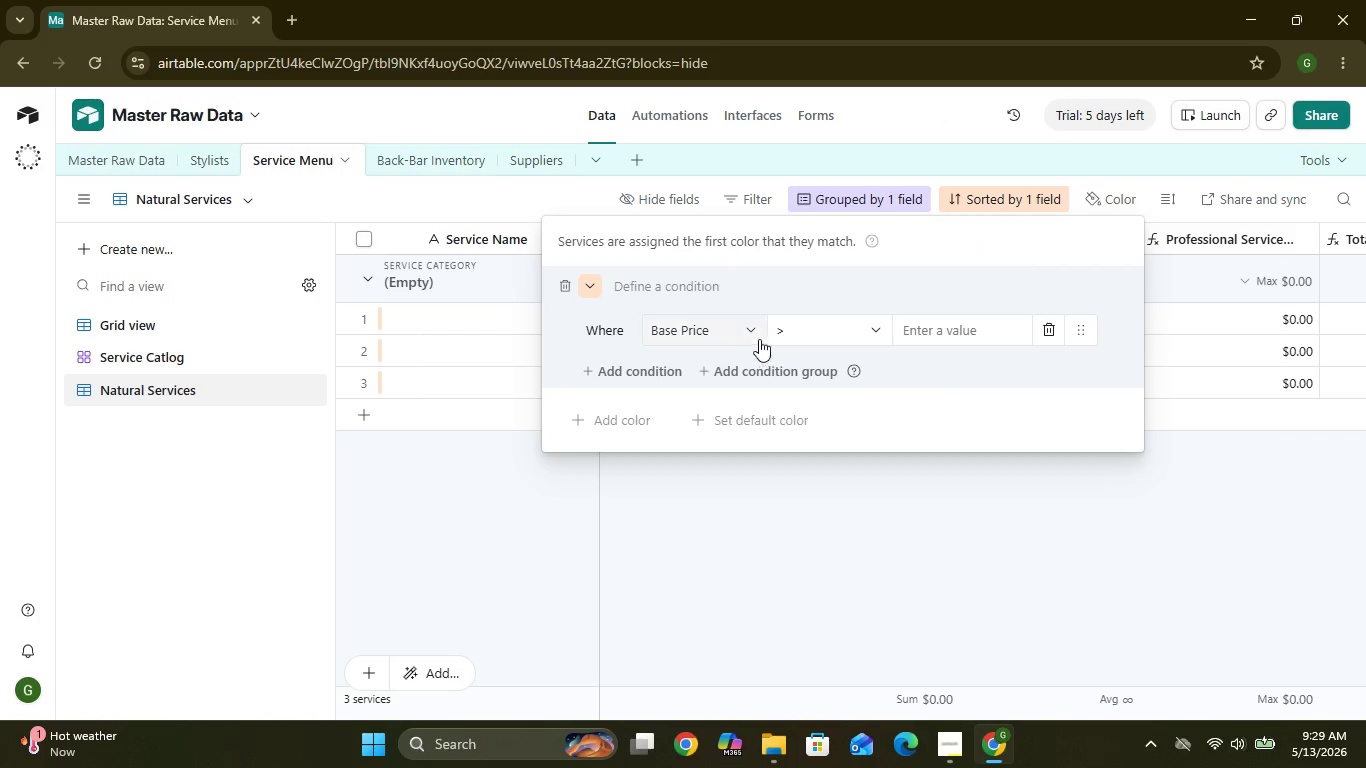 
left_click([737, 337])
 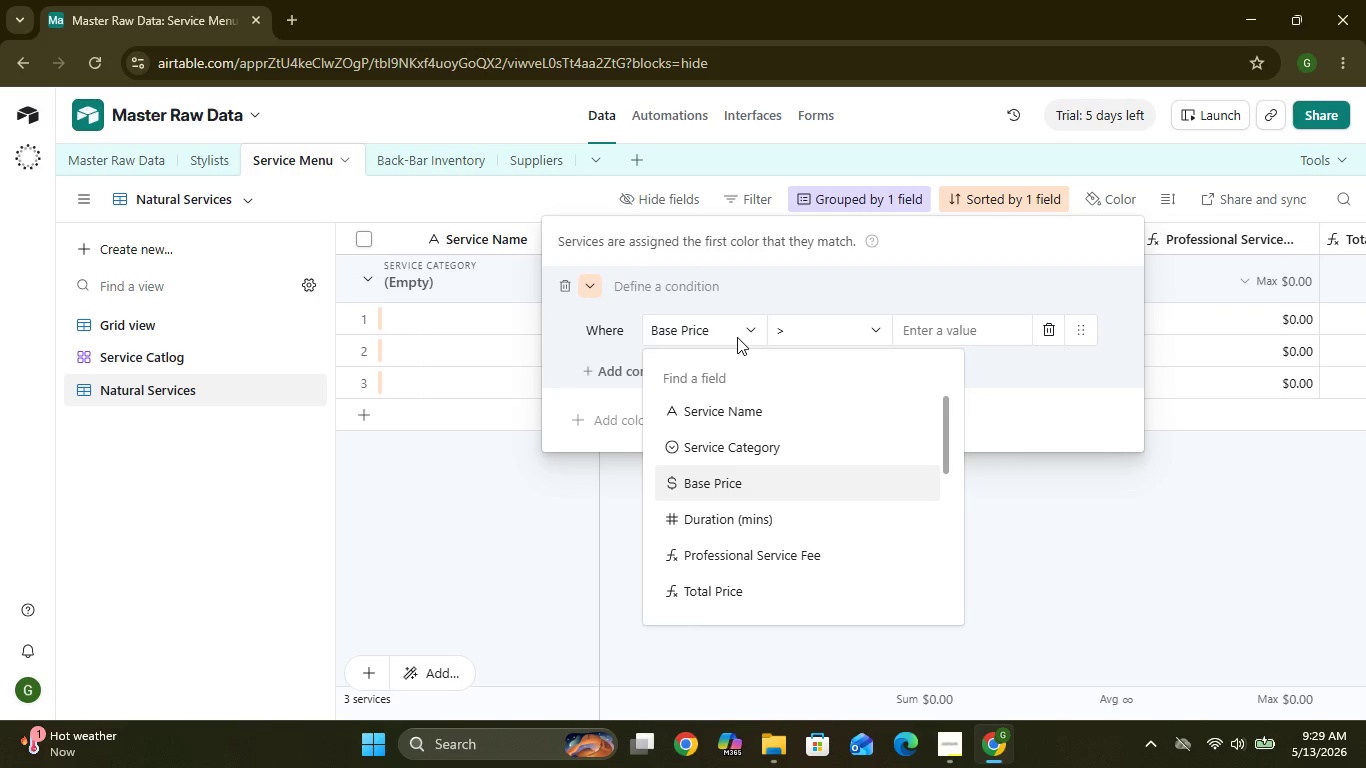 
wait(8.88)
 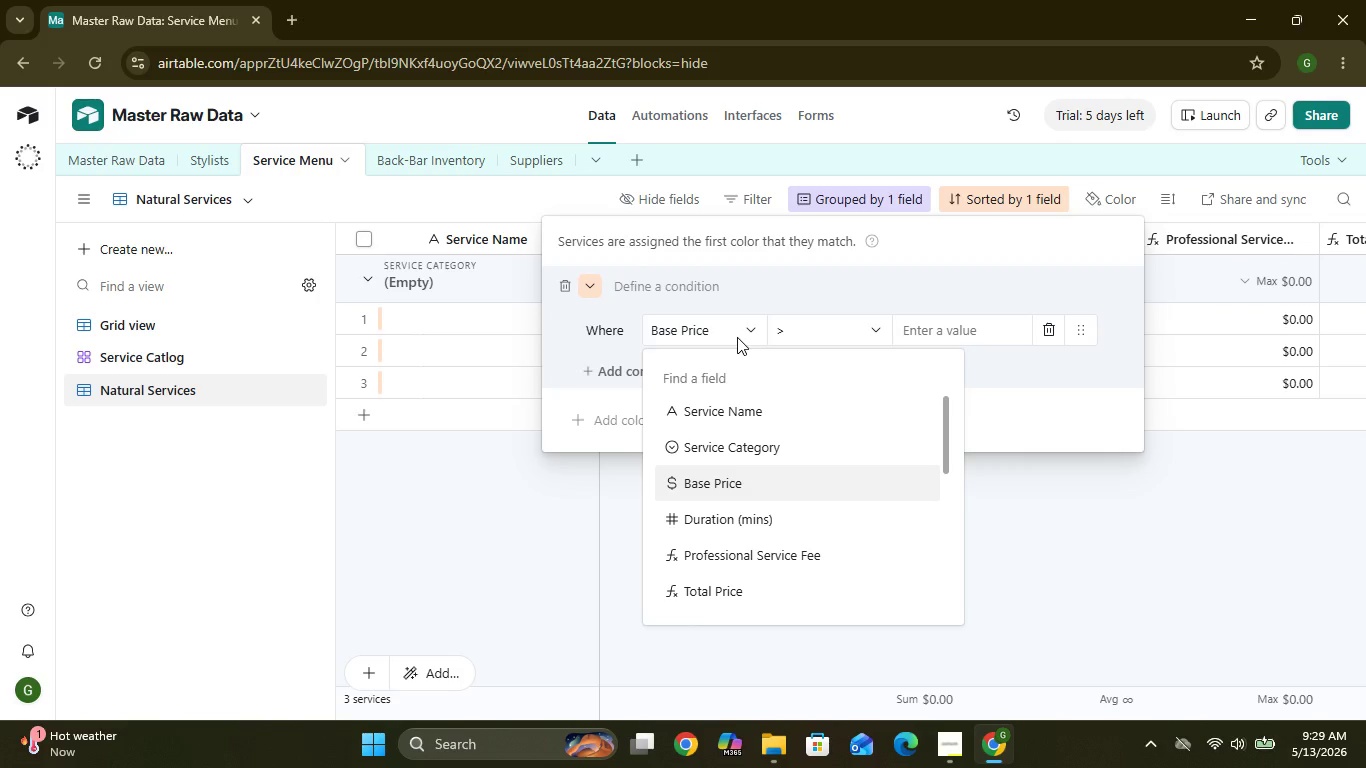 
left_click([853, 331])
 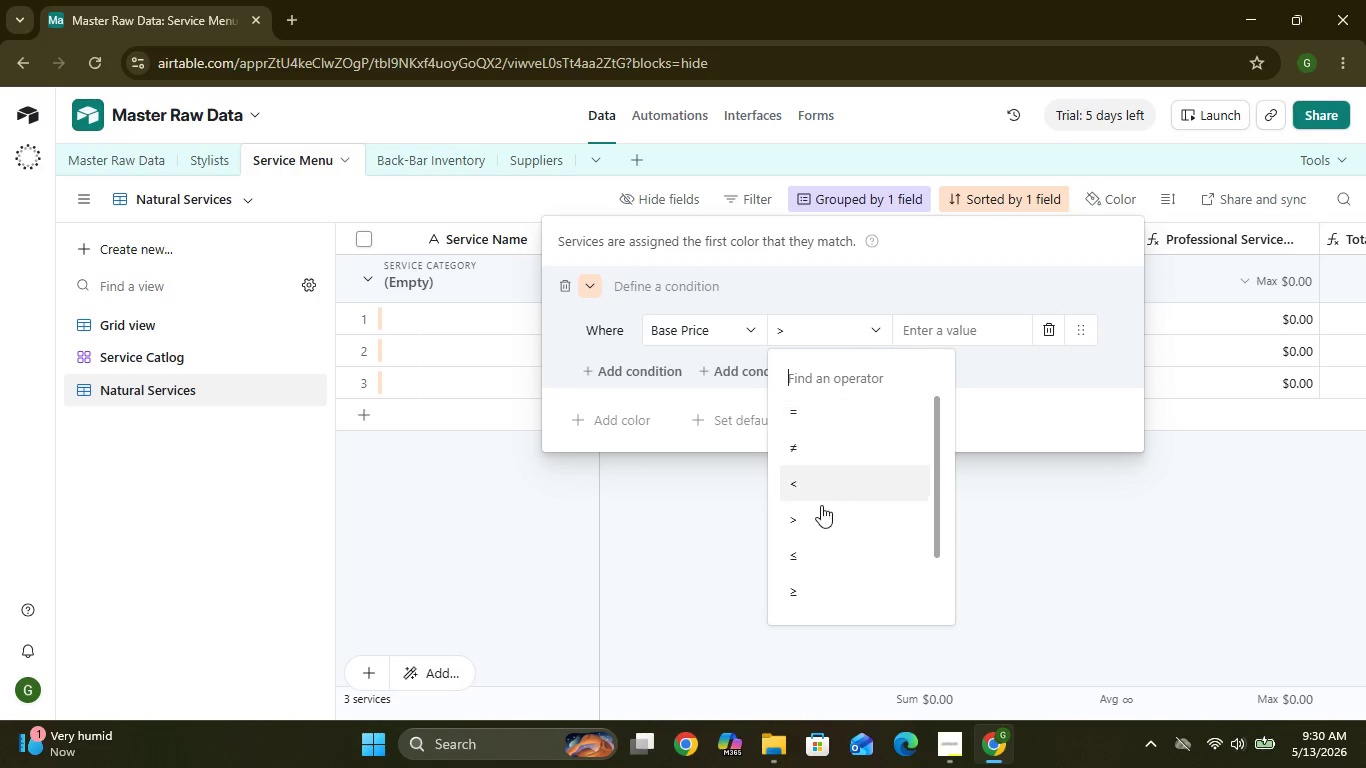 
left_click([816, 513])
 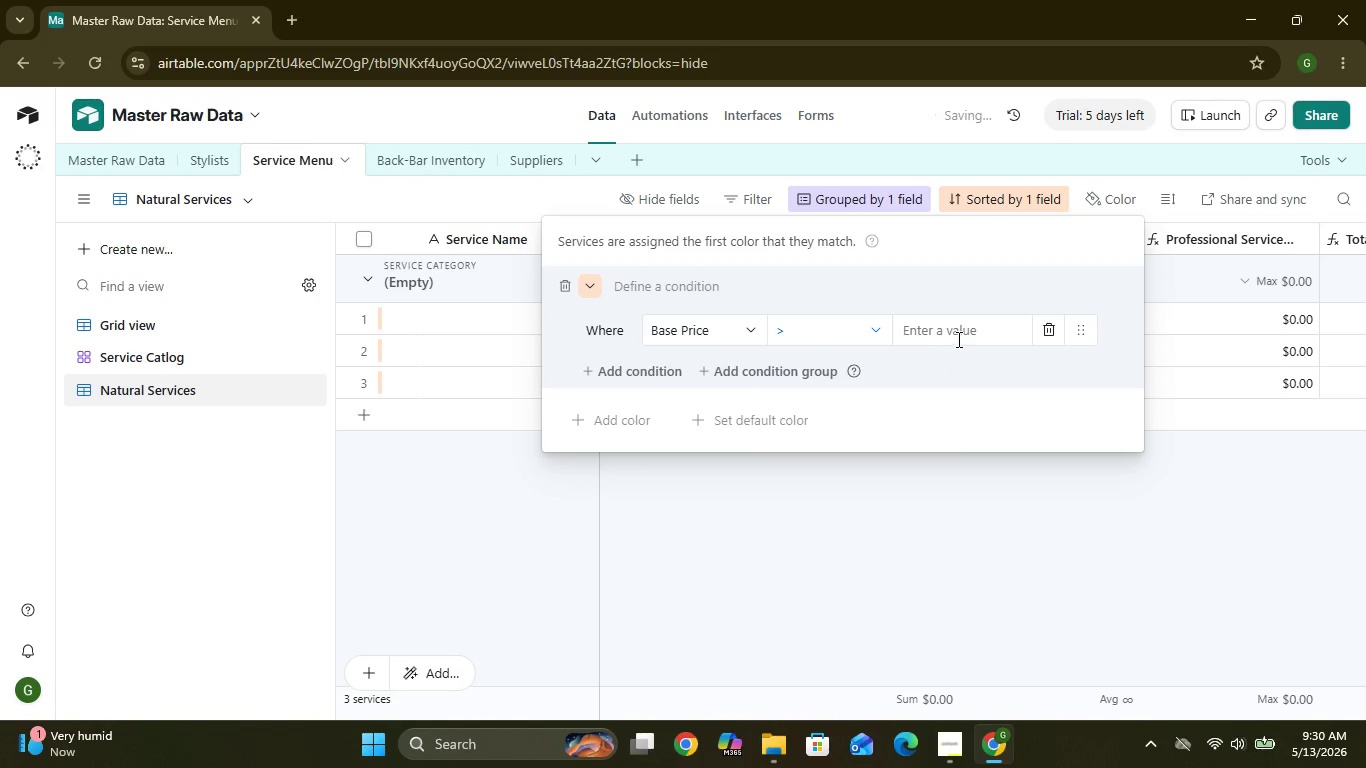 
left_click([957, 339])
 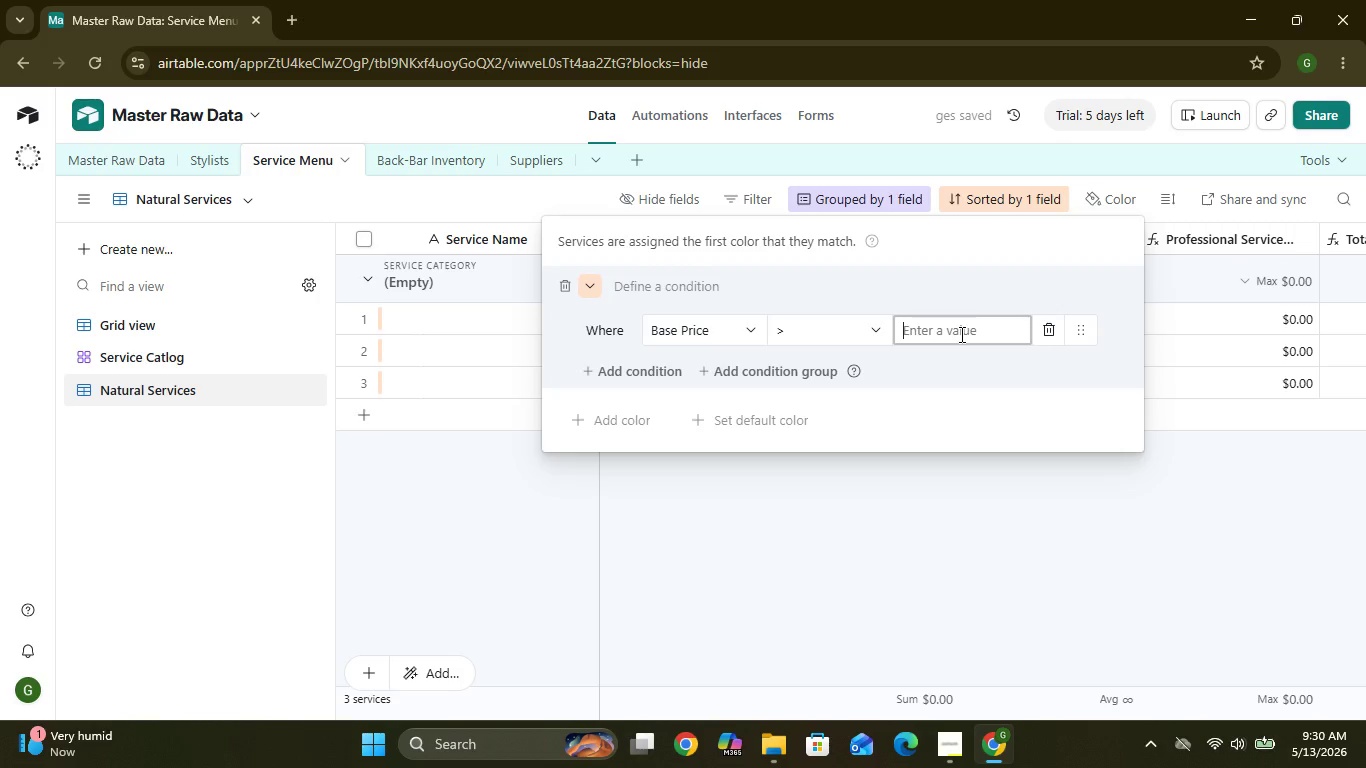 
type(150)
 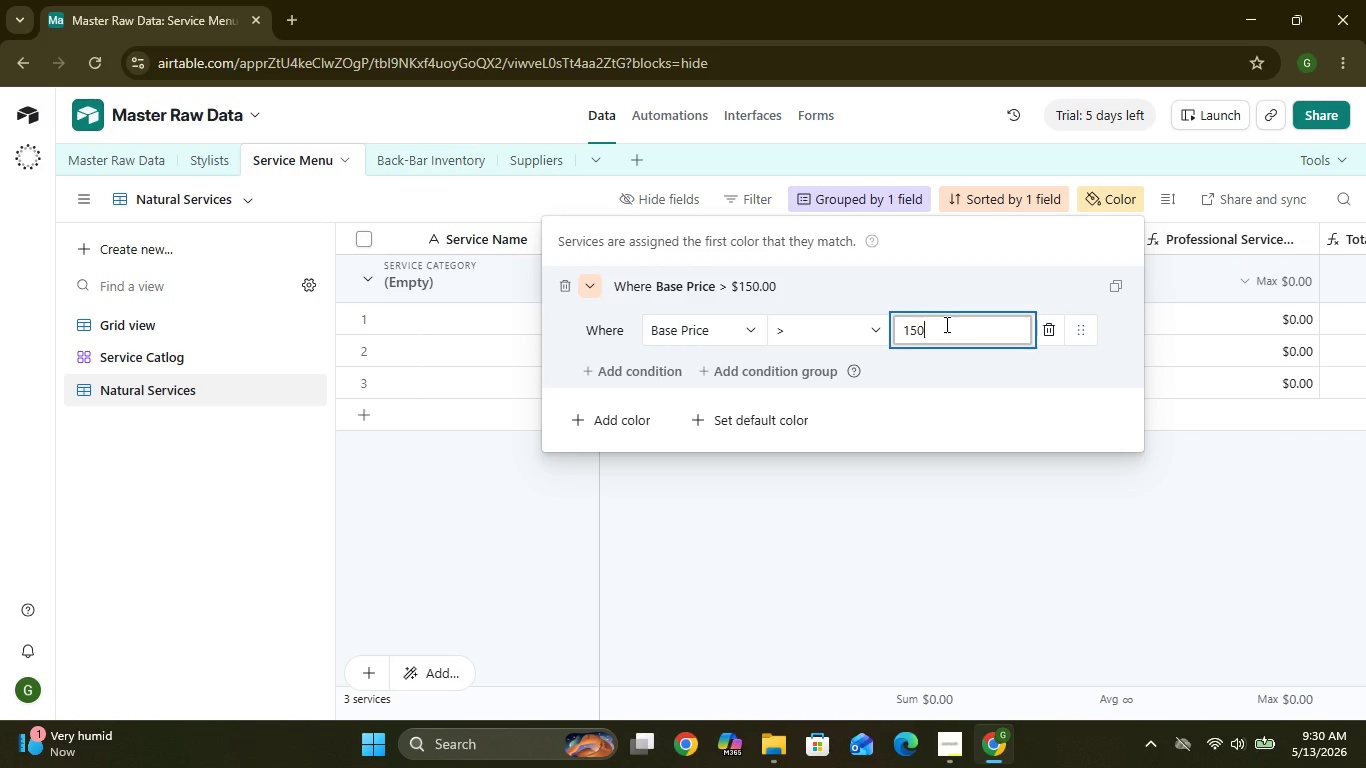 
wait(21.25)
 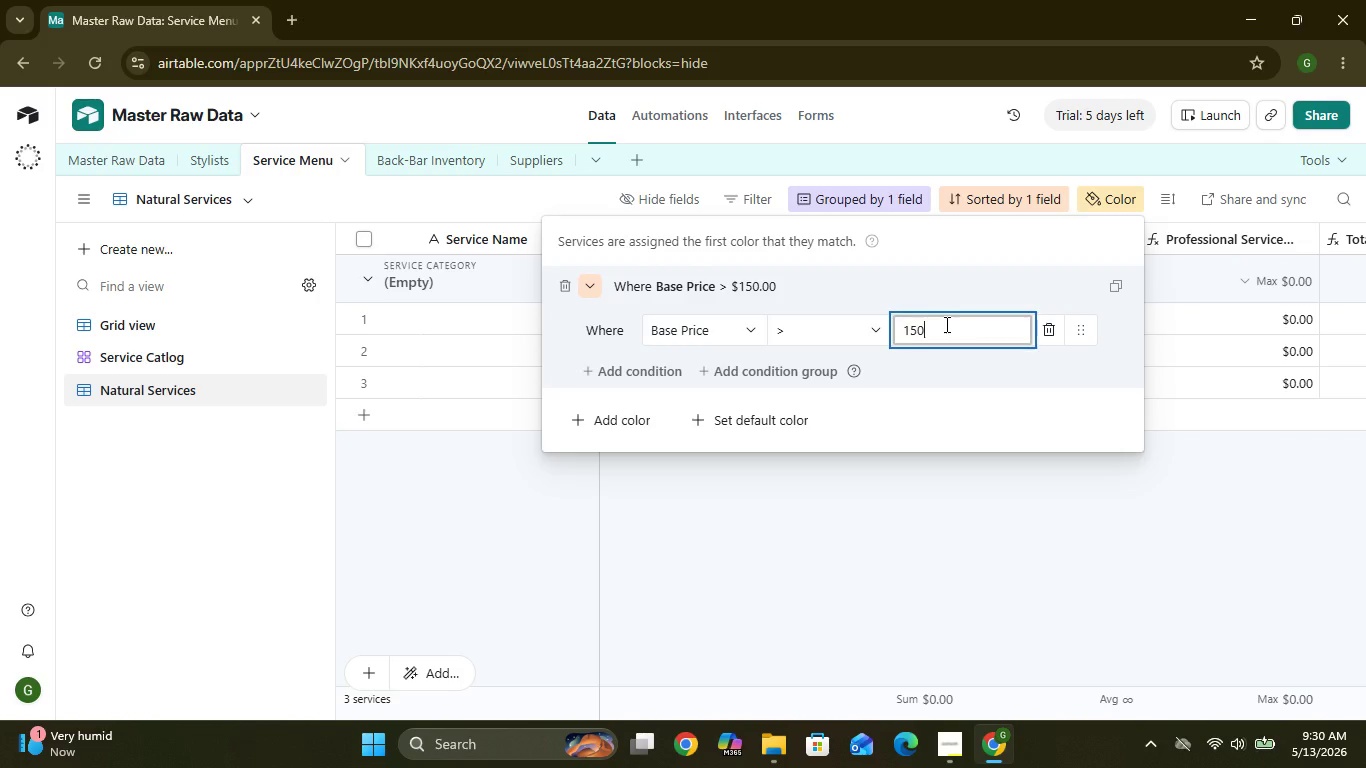 
left_click([626, 416])
 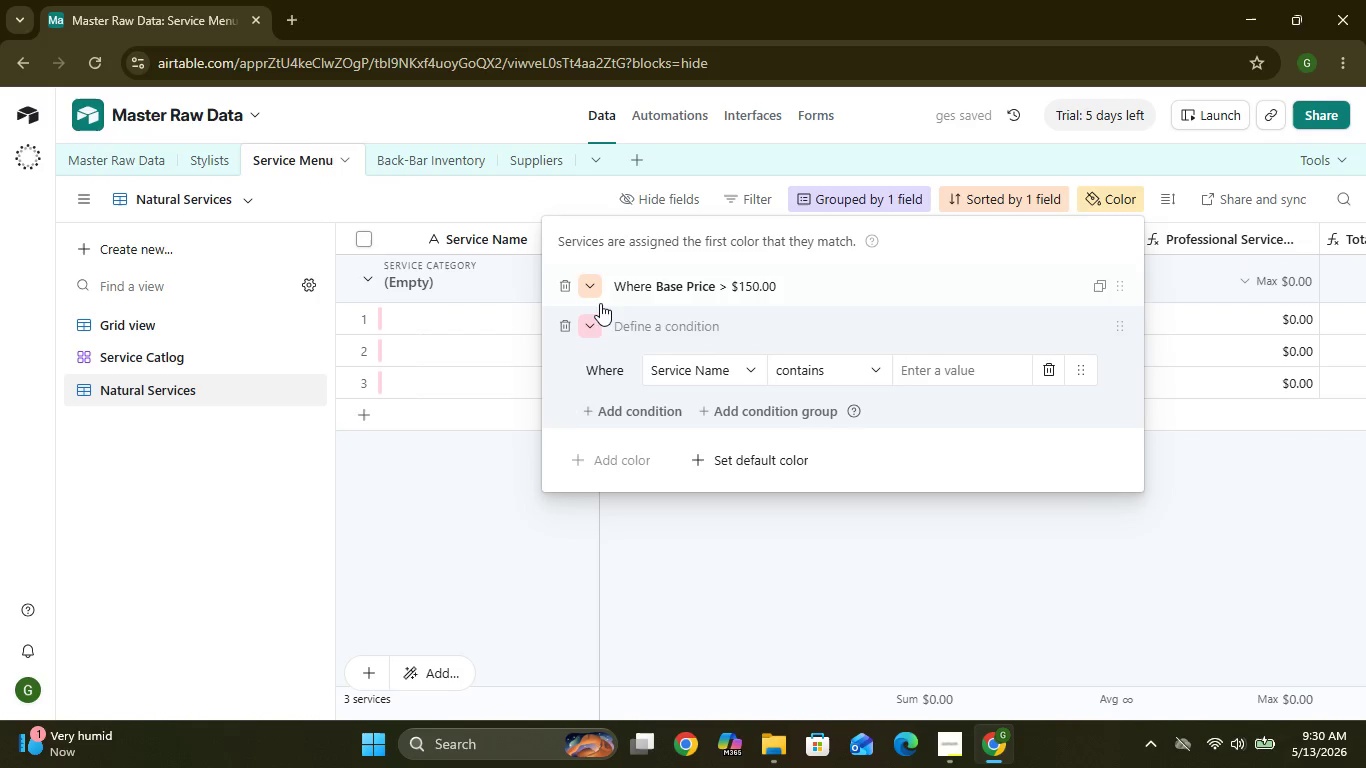 
left_click([591, 286])
 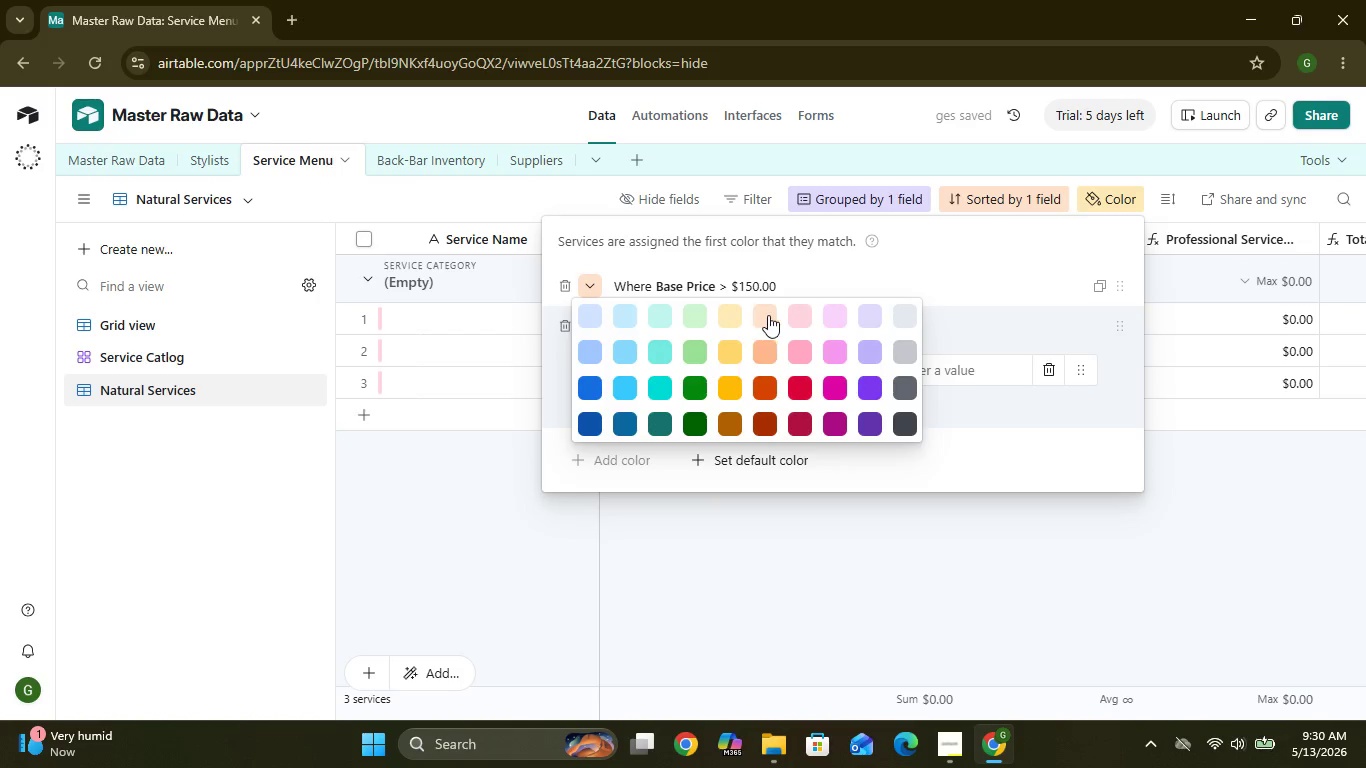 
left_click([769, 314])
 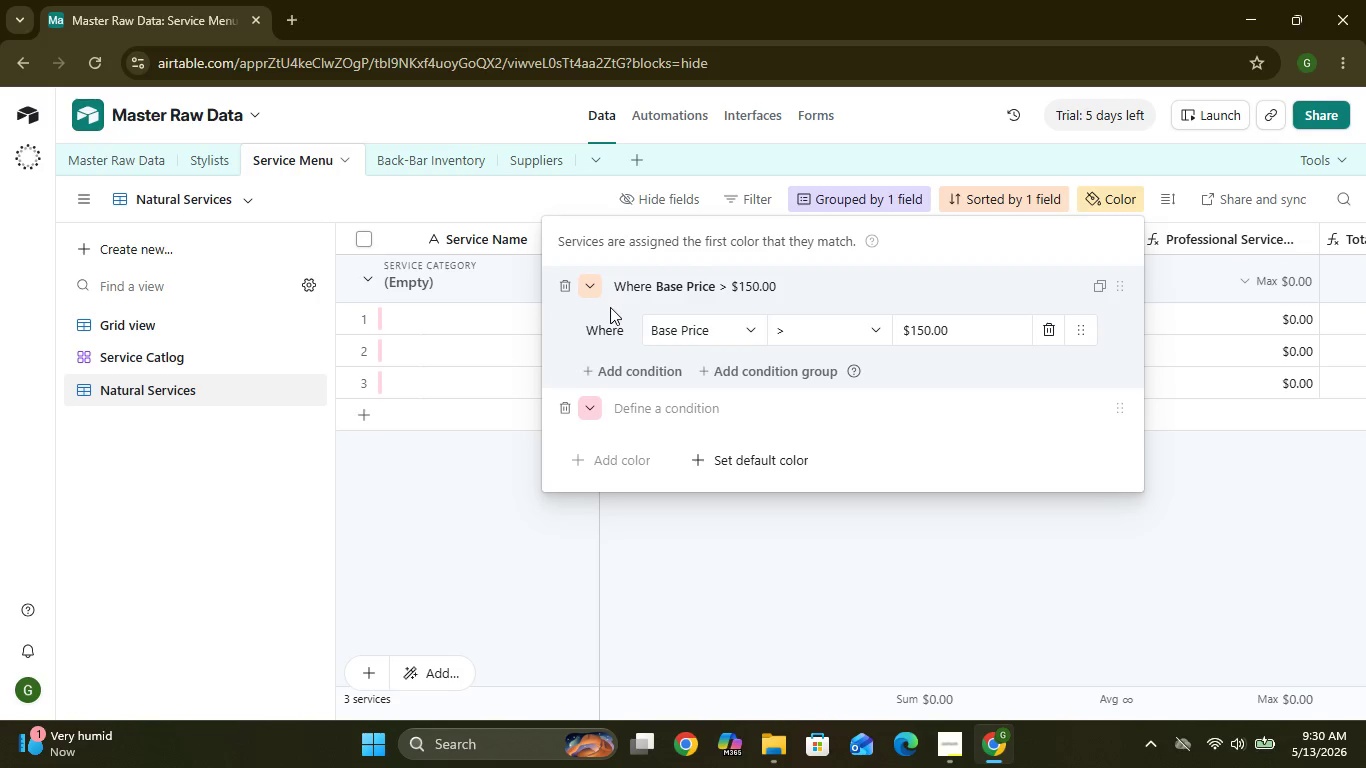 
left_click([590, 297])
 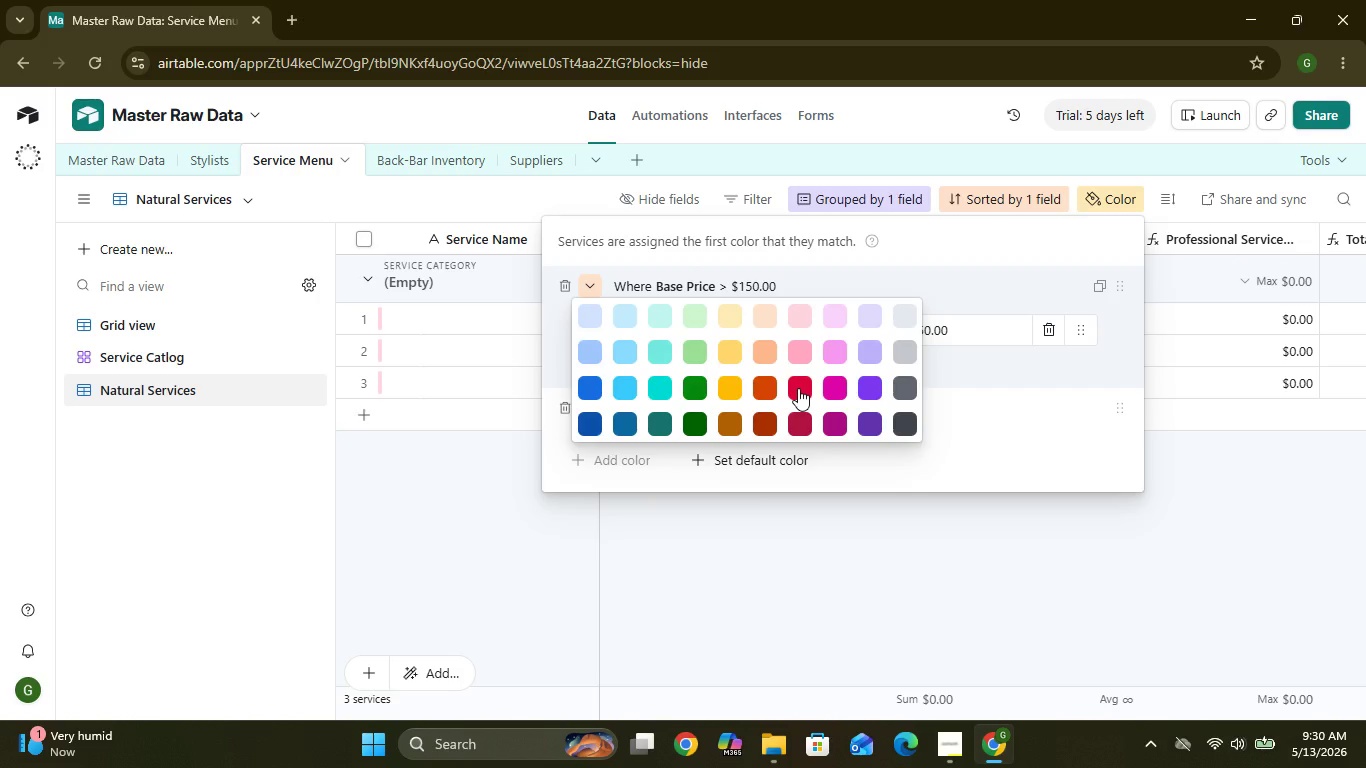 
left_click([798, 388])
 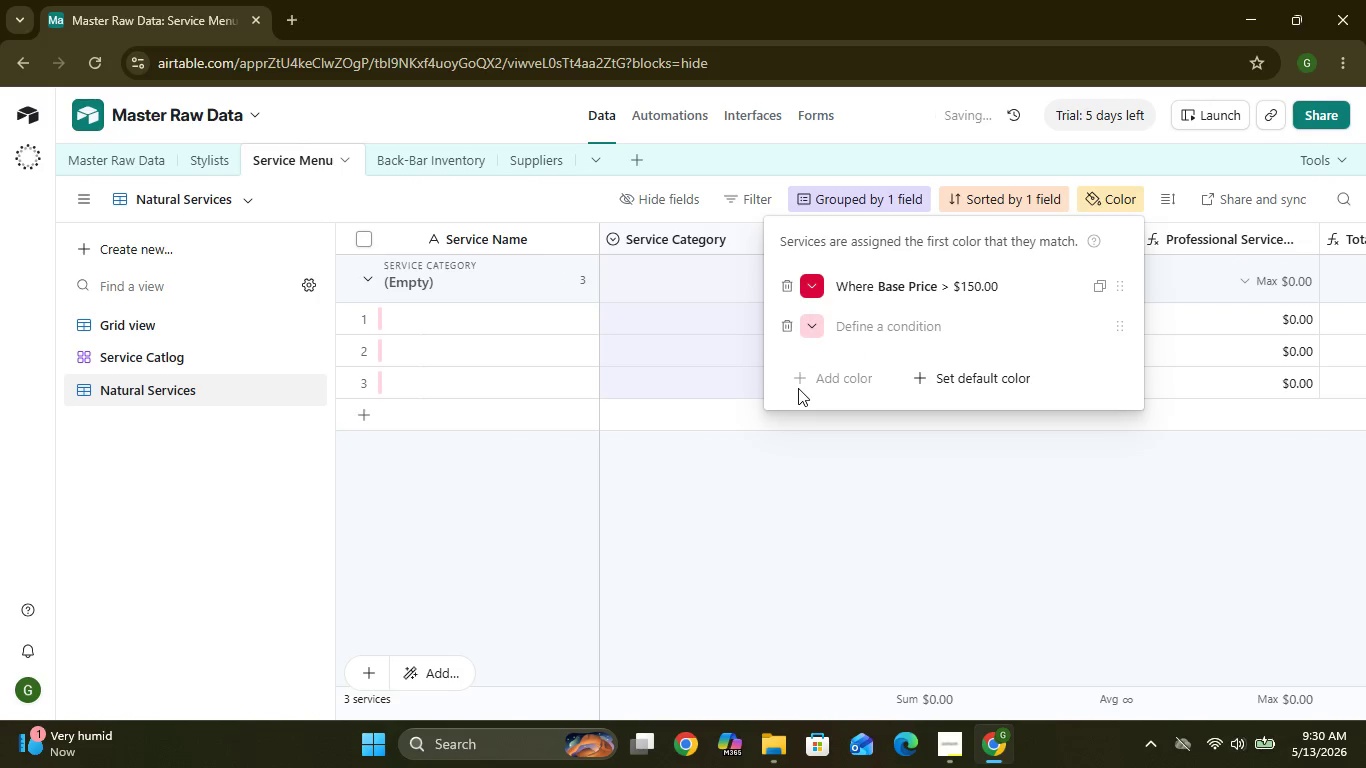 
mouse_move([974, 366])
 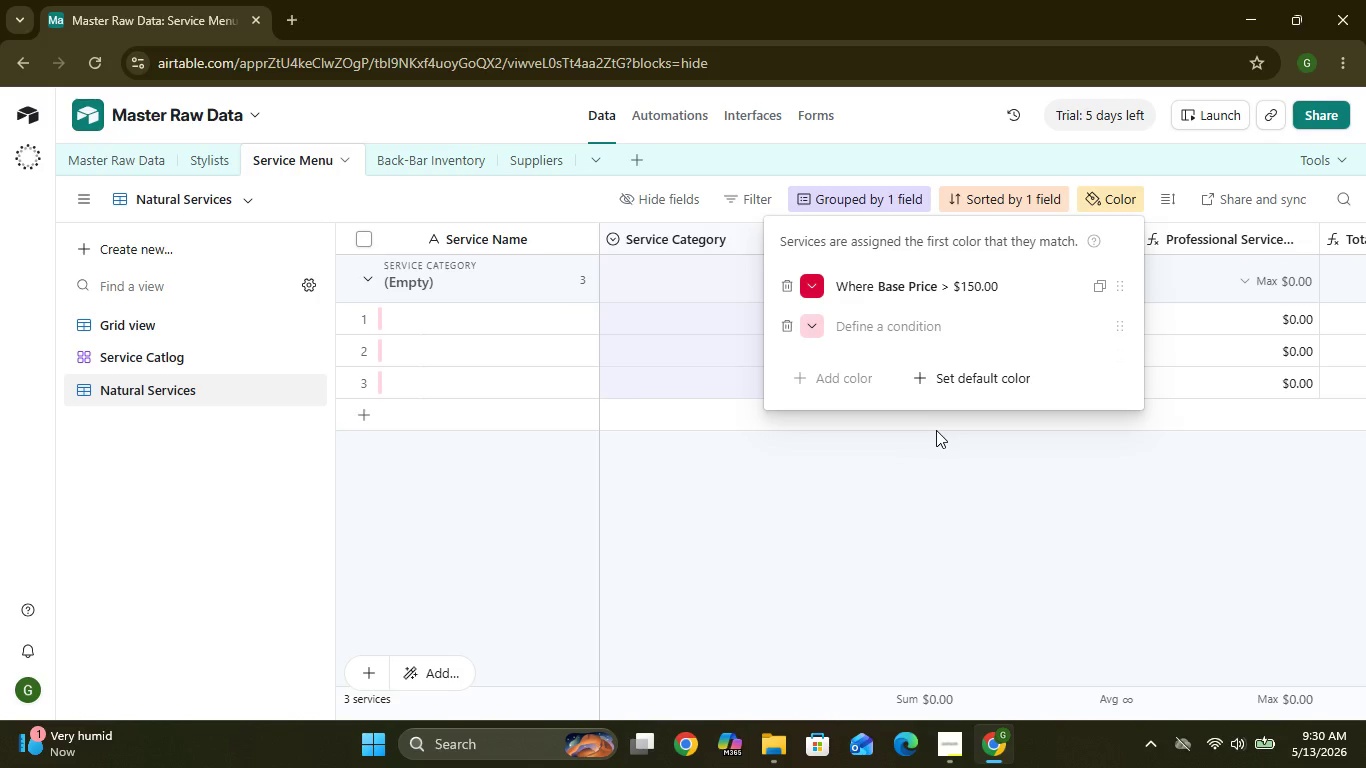 
left_click([944, 449])
 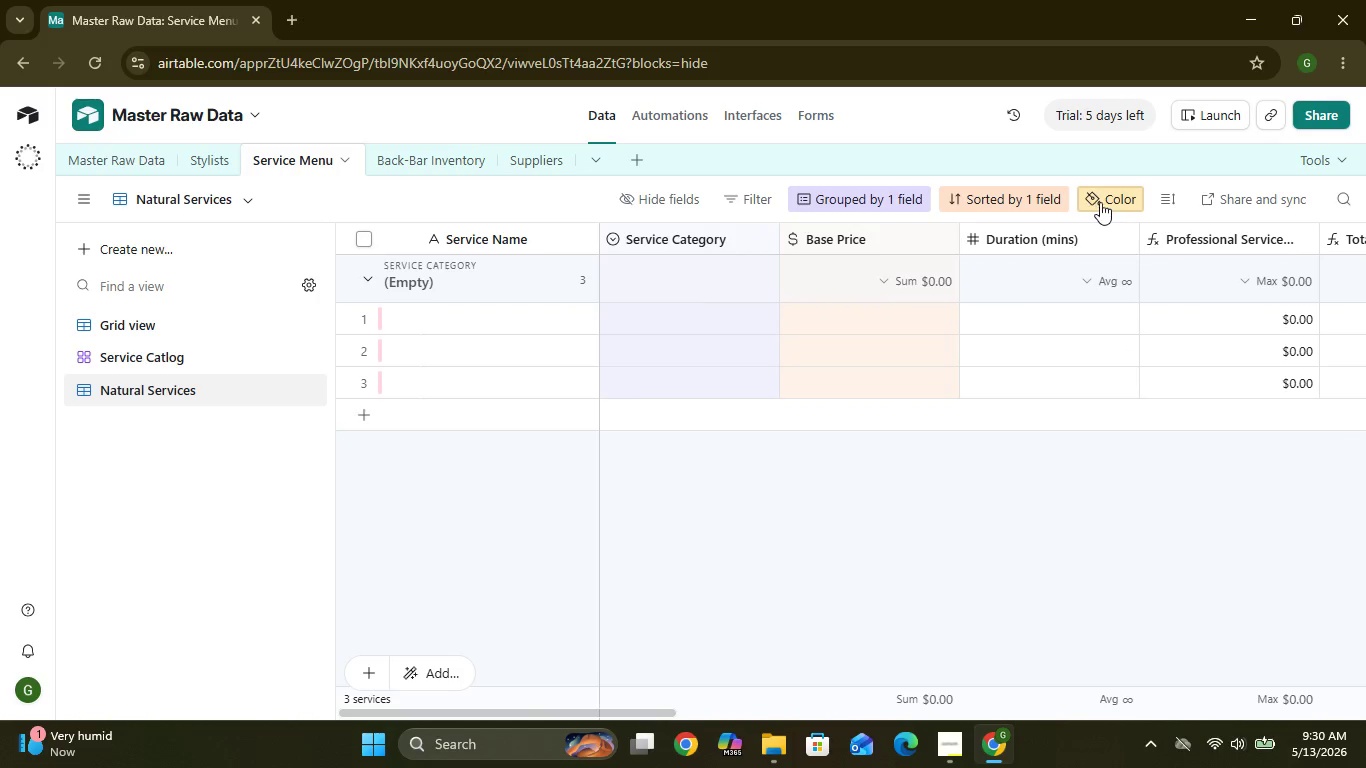 
left_click([1107, 202])
 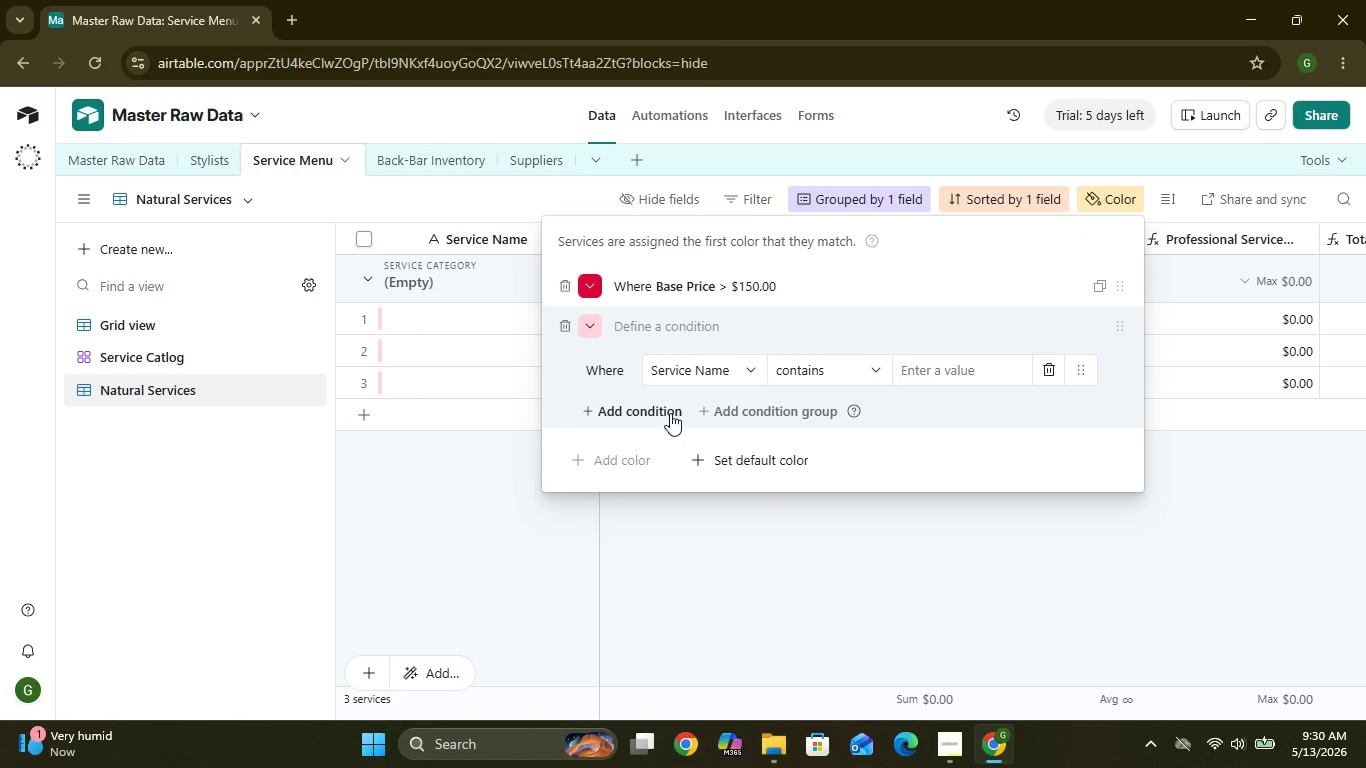 
left_click([664, 413])
 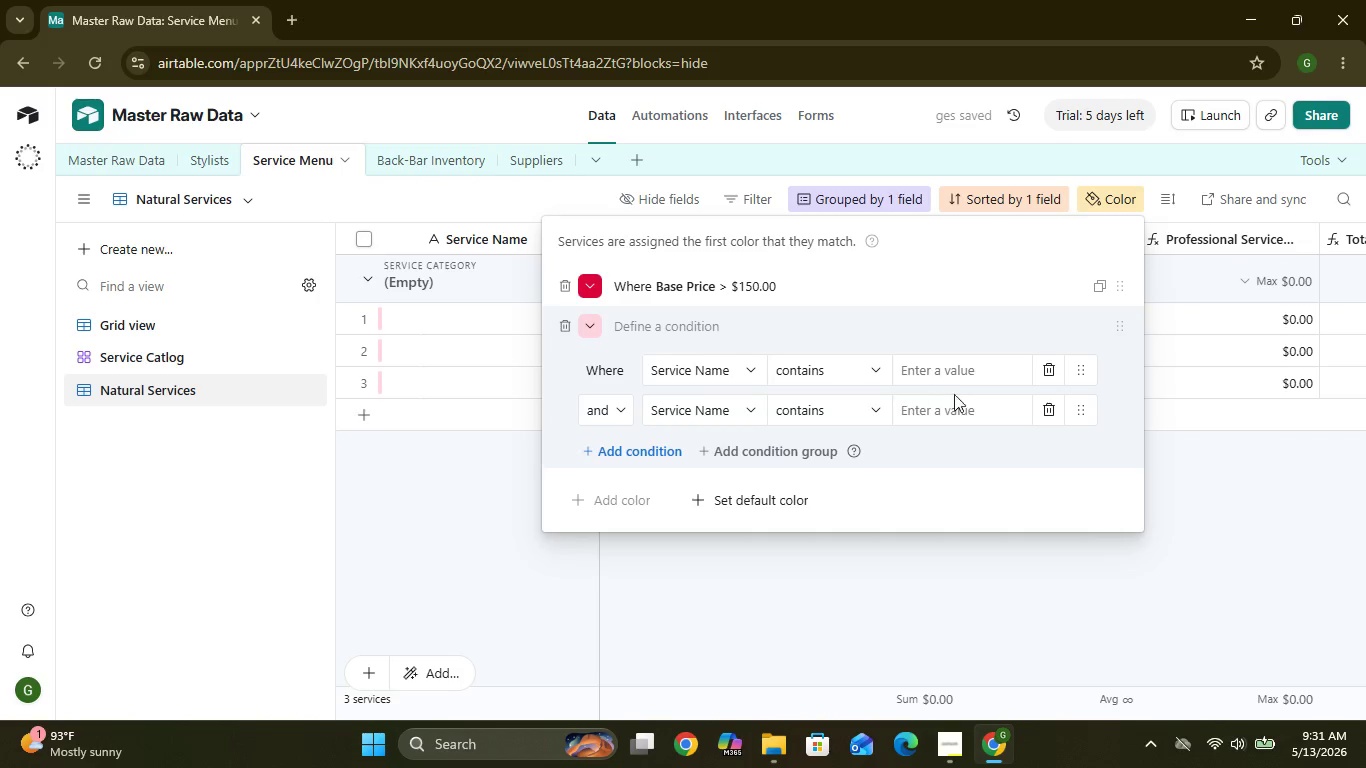 
left_click([1050, 419])
 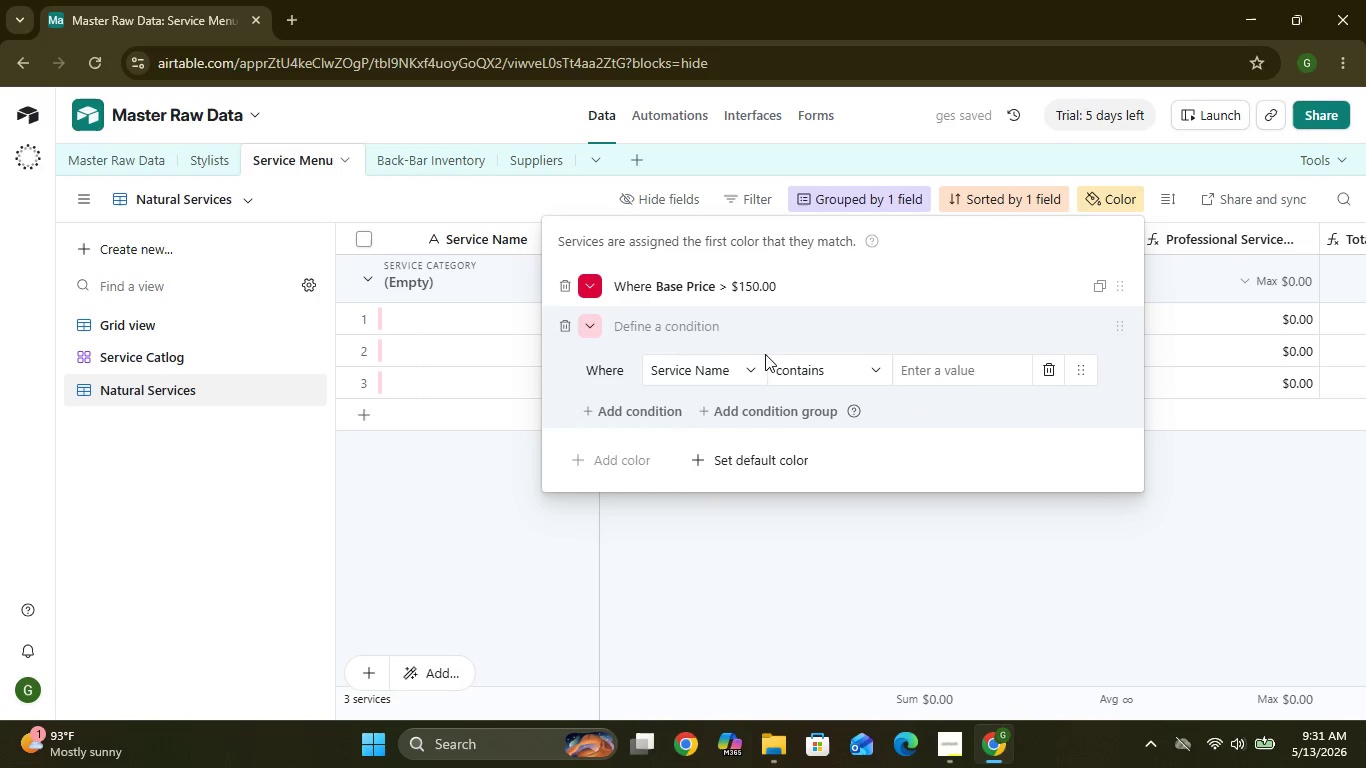 
left_click([558, 329])
 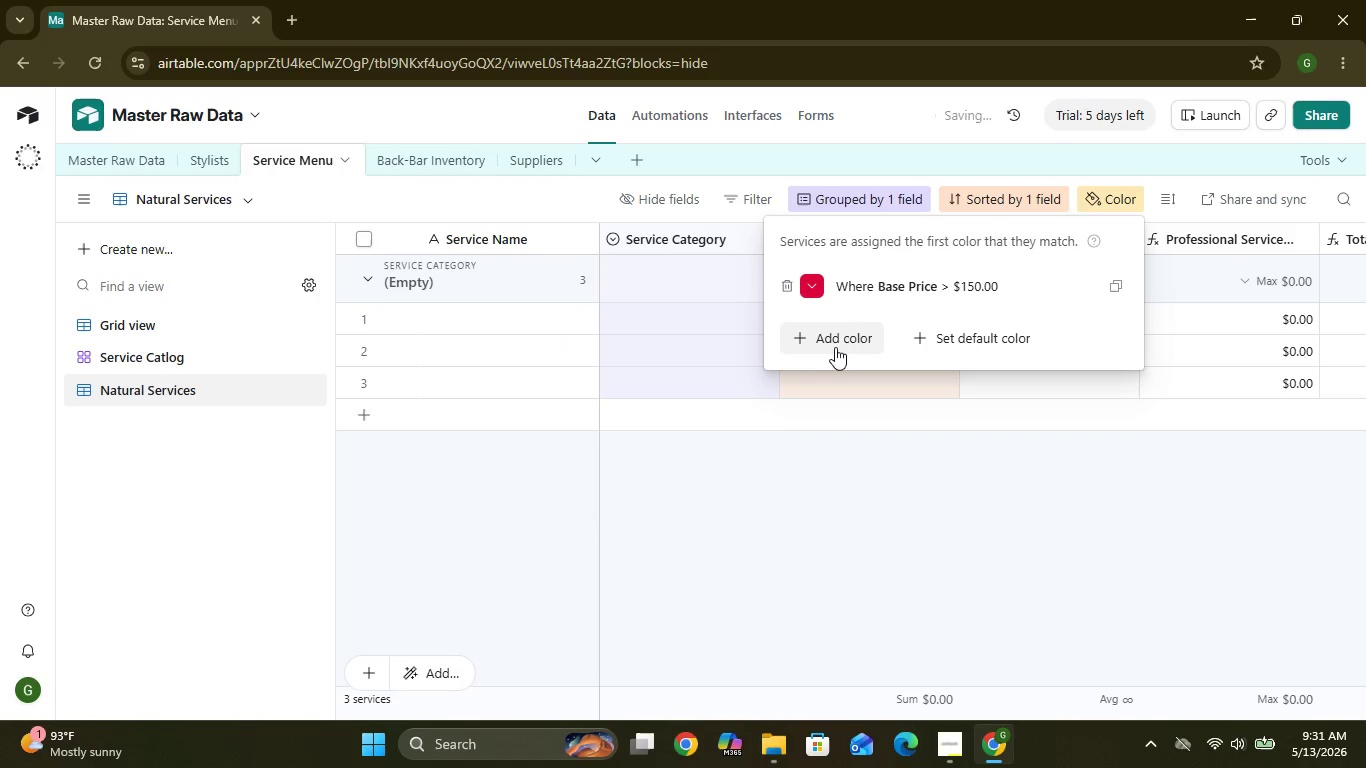 
left_click([839, 344])
 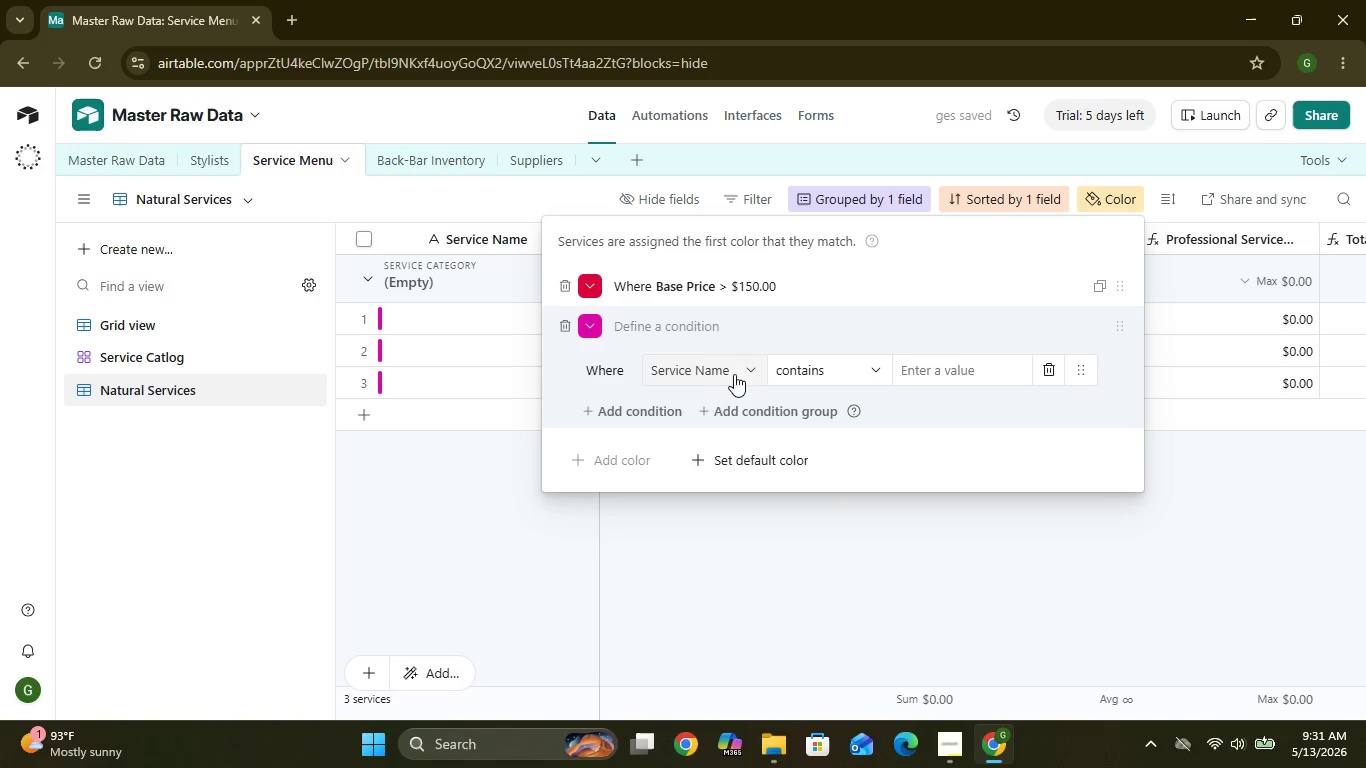 
left_click([744, 374])
 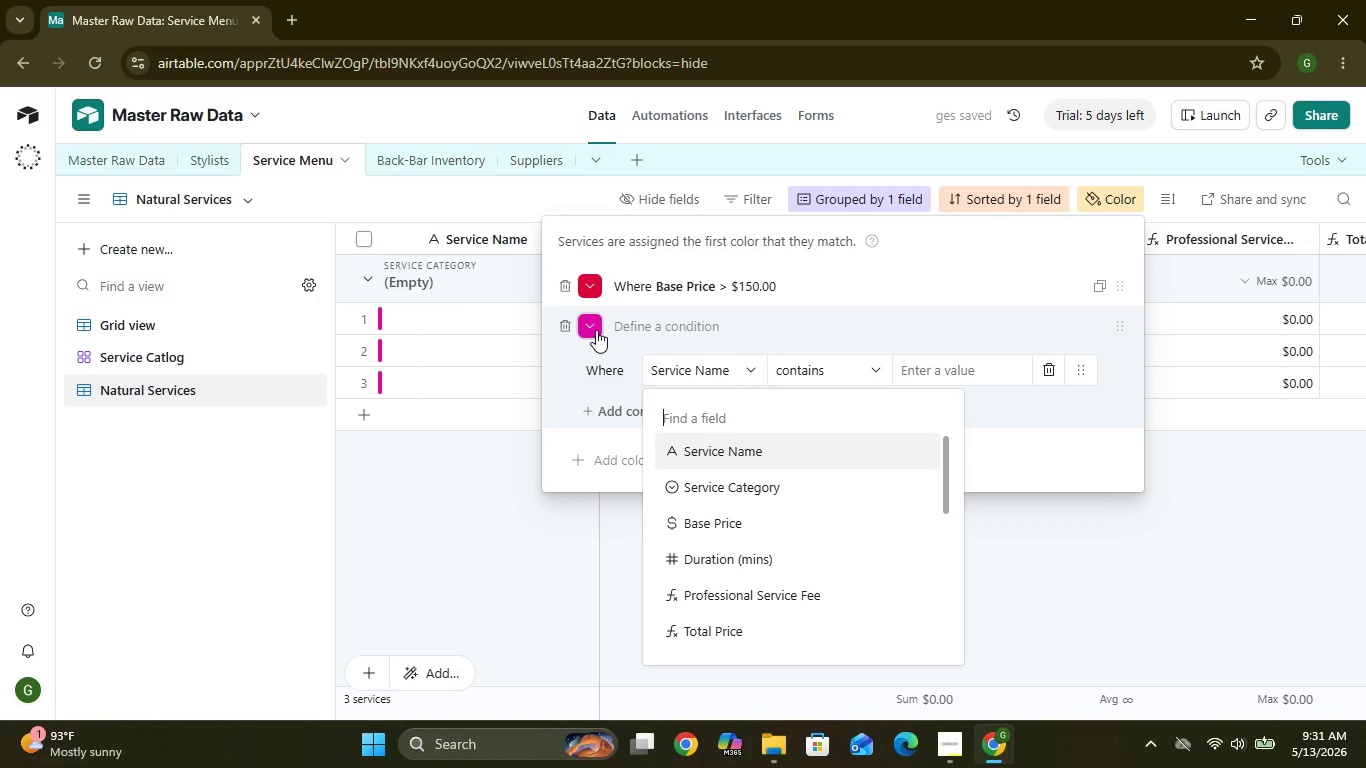 
left_click([596, 330])
 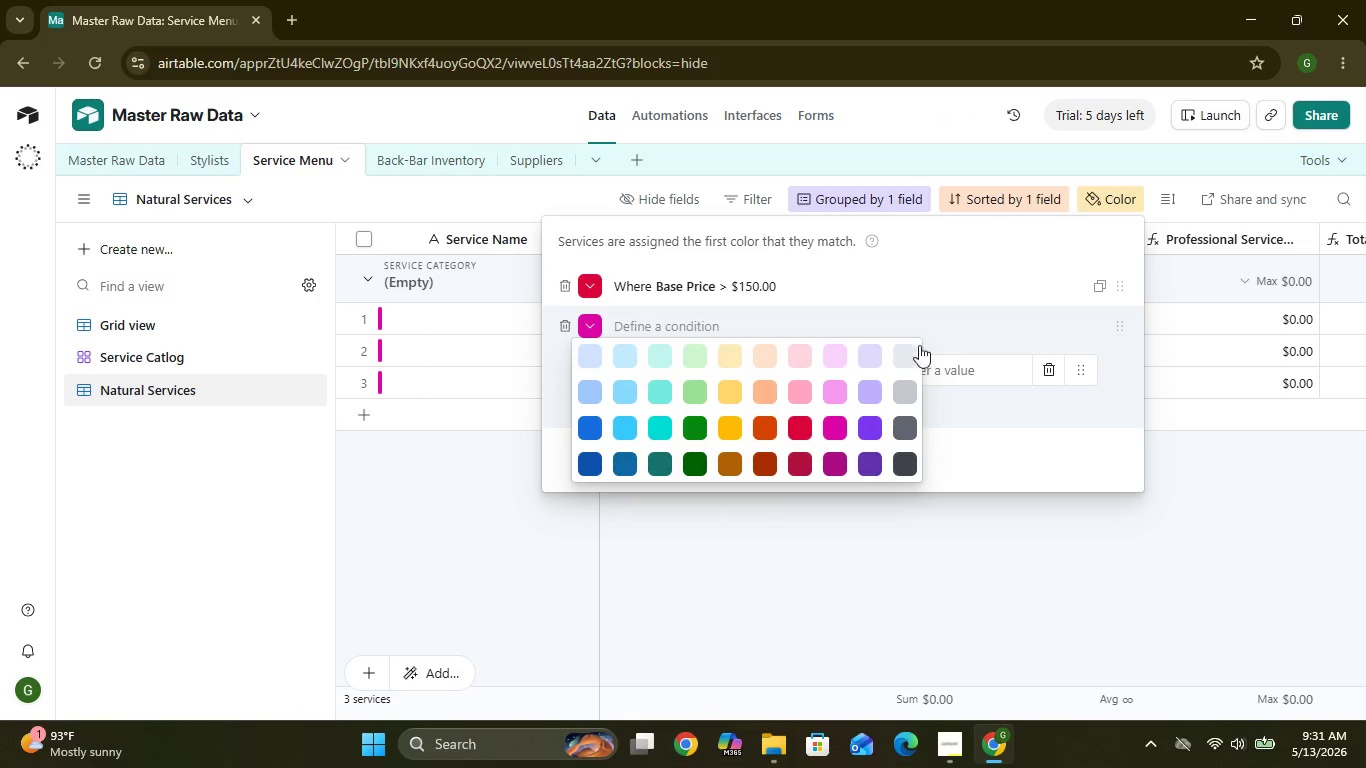 
left_click([925, 325])
 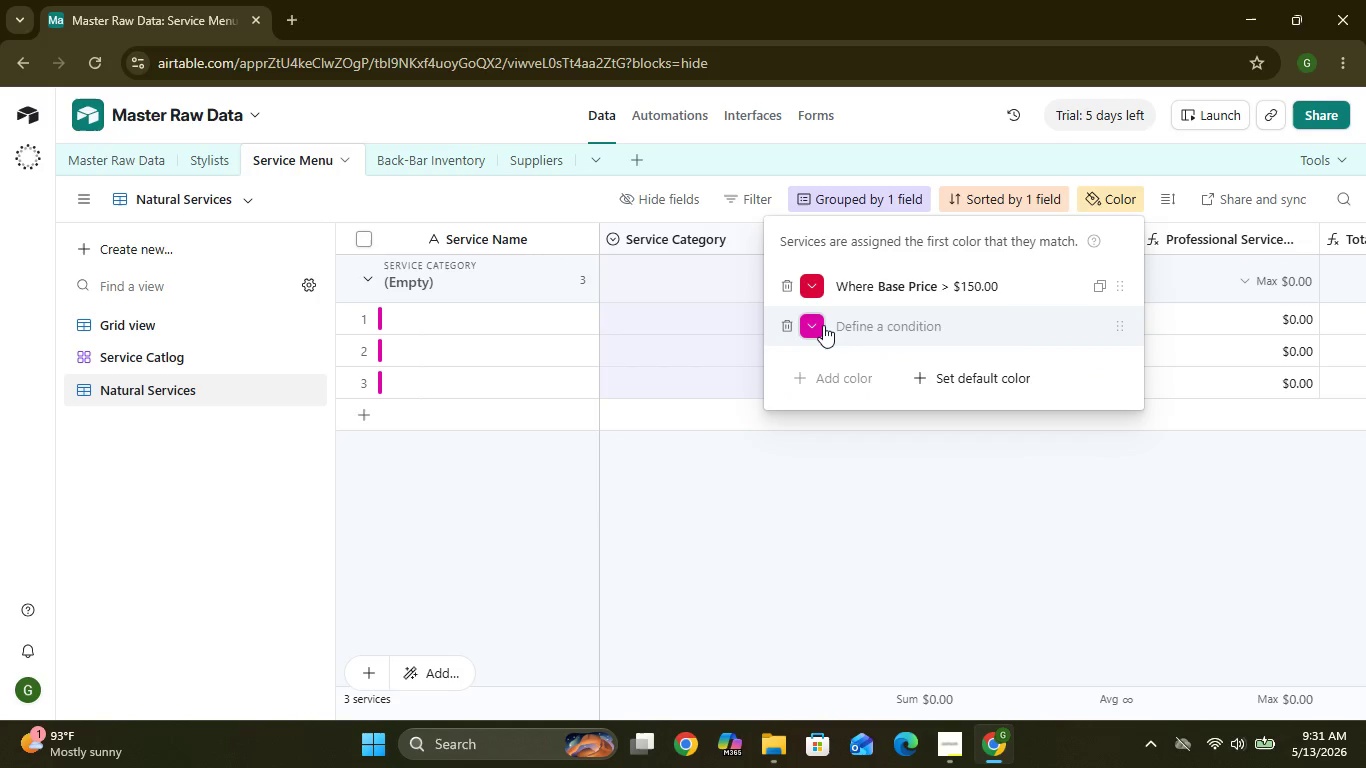 
left_click([821, 325])
 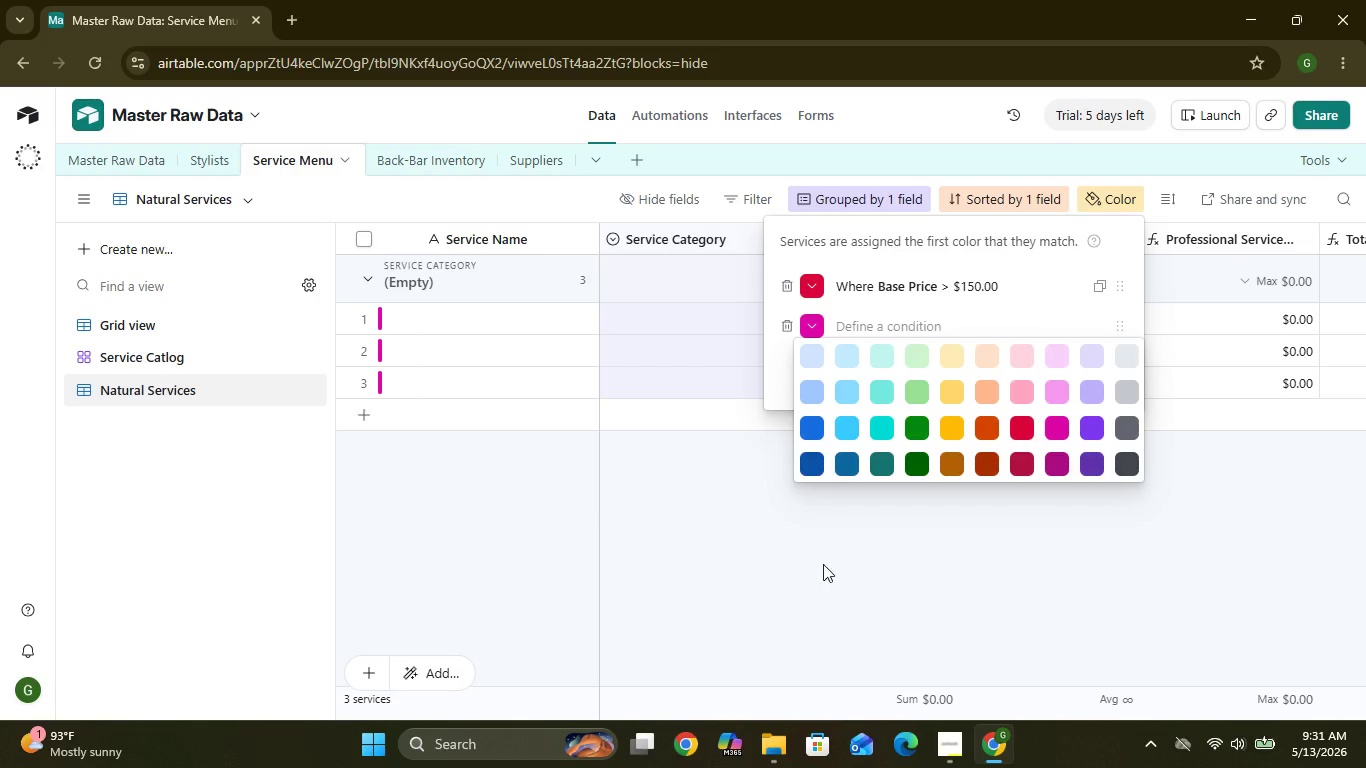 
key(Control+Z)
 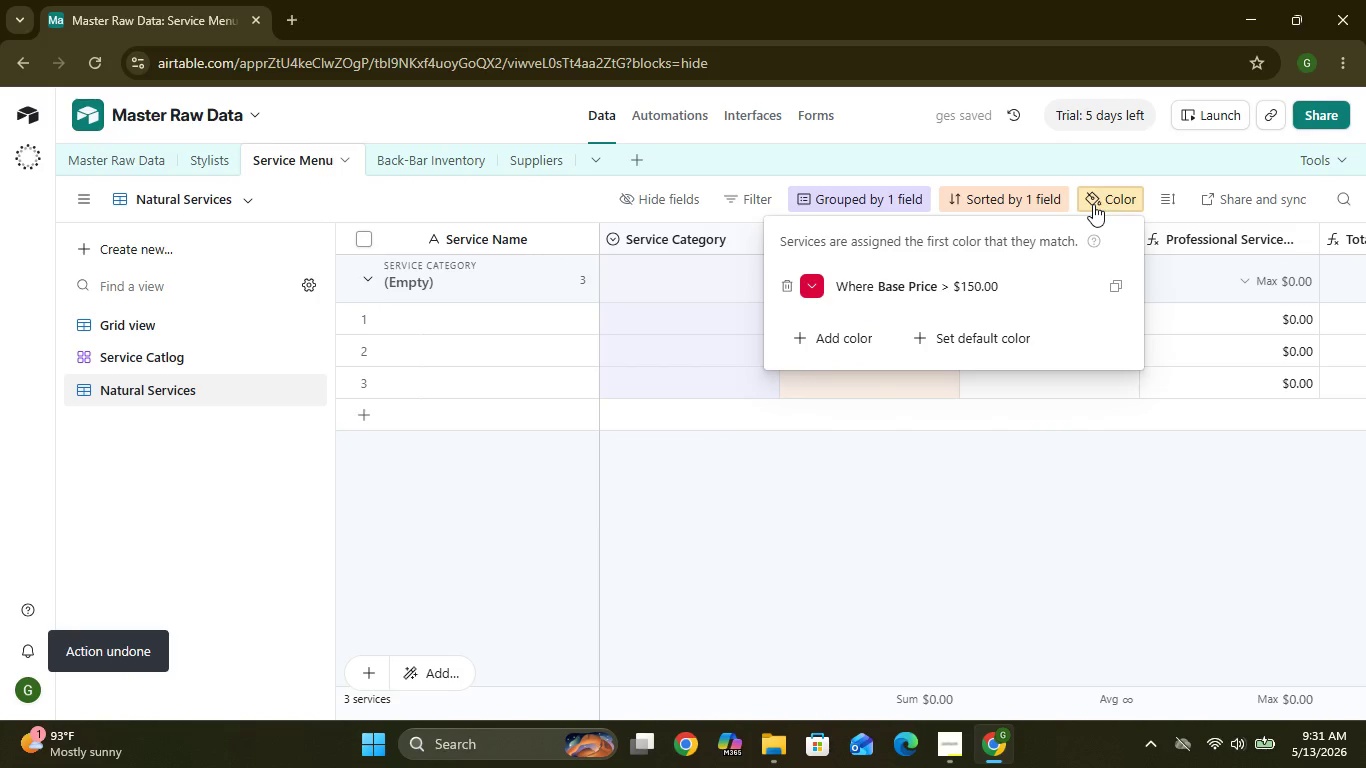 
left_click([1099, 202])
 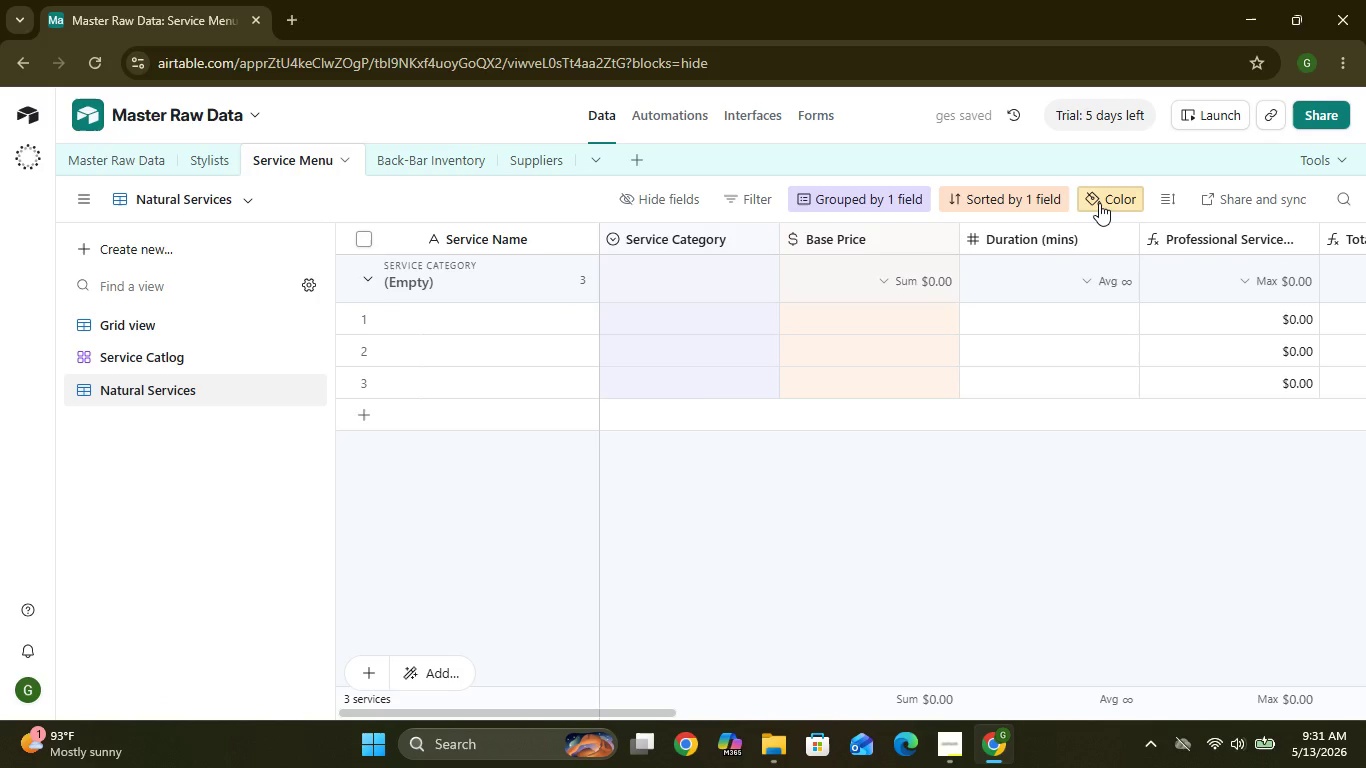 
left_click([1099, 203])
 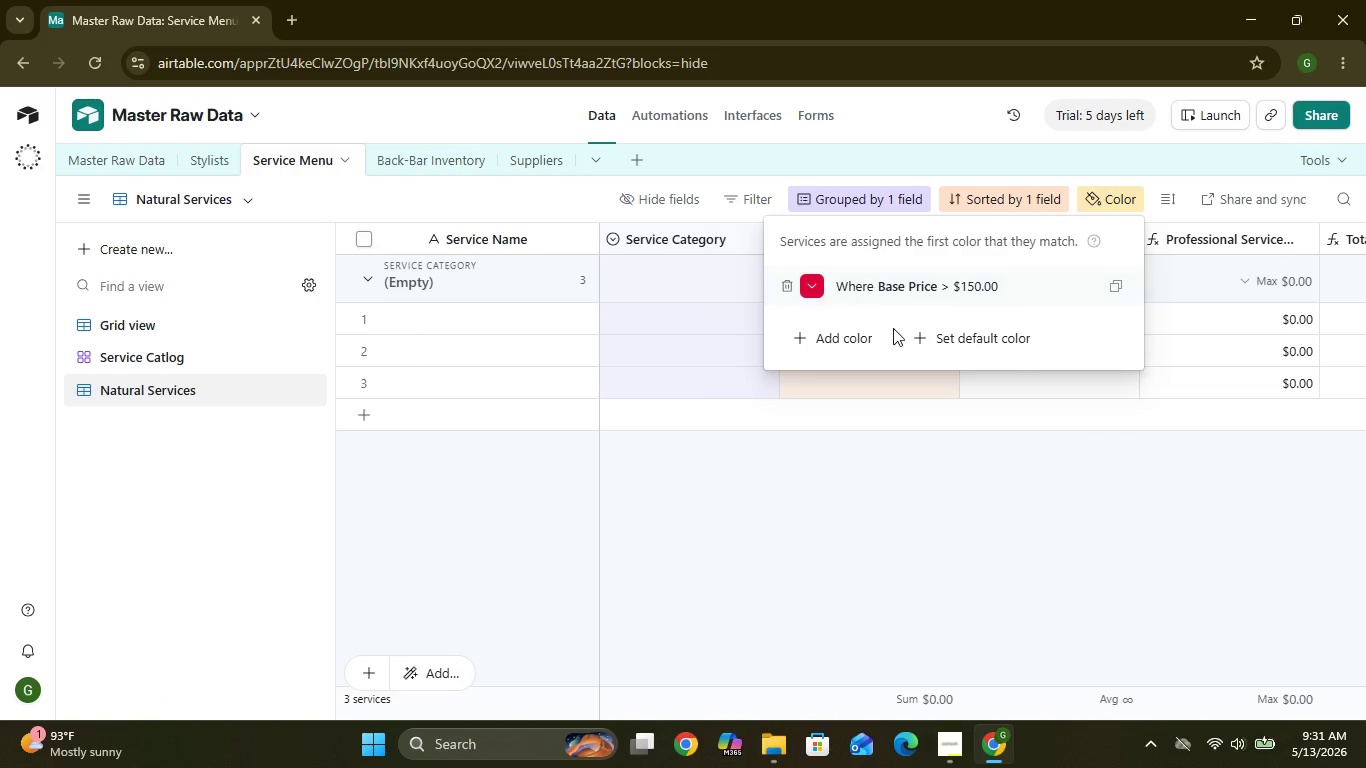 
left_click([880, 335])
 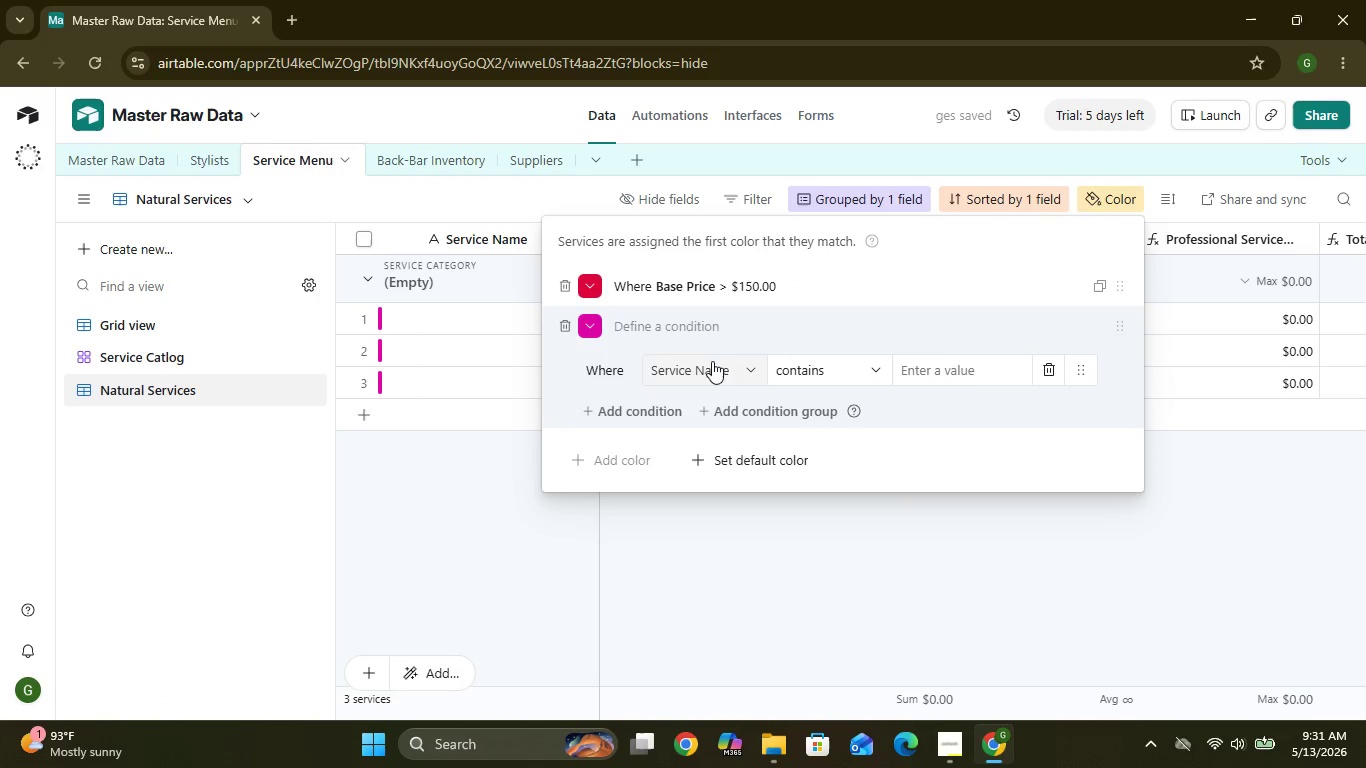 
left_click([710, 358])
 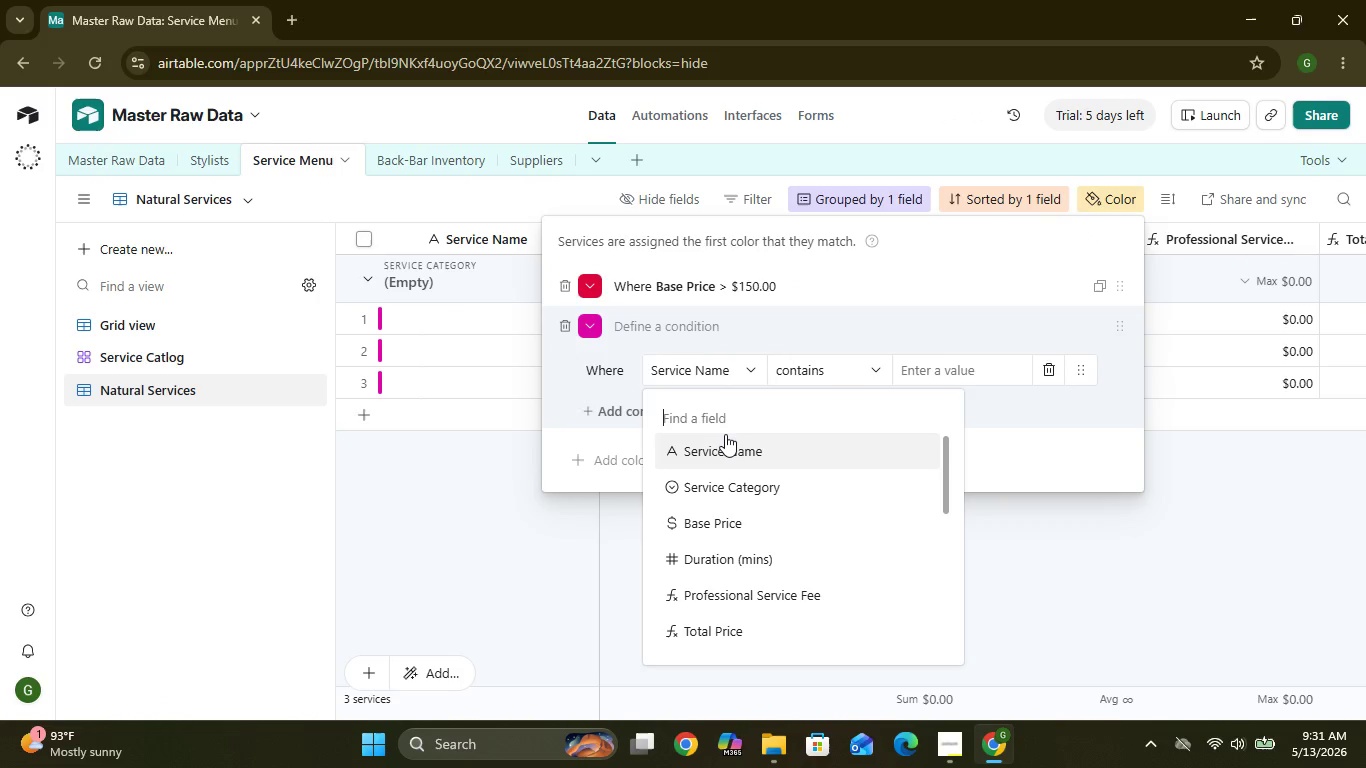 
wait(6.45)
 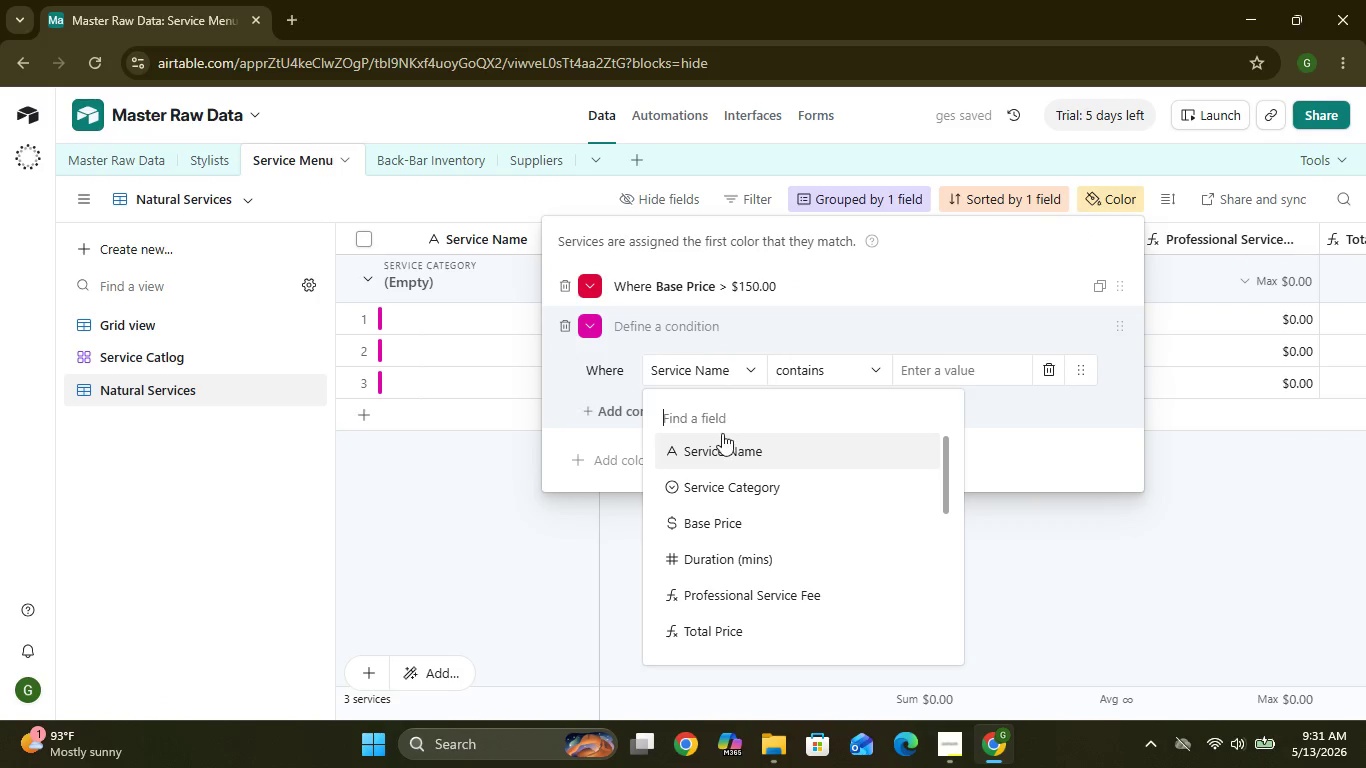 
left_click([717, 561])
 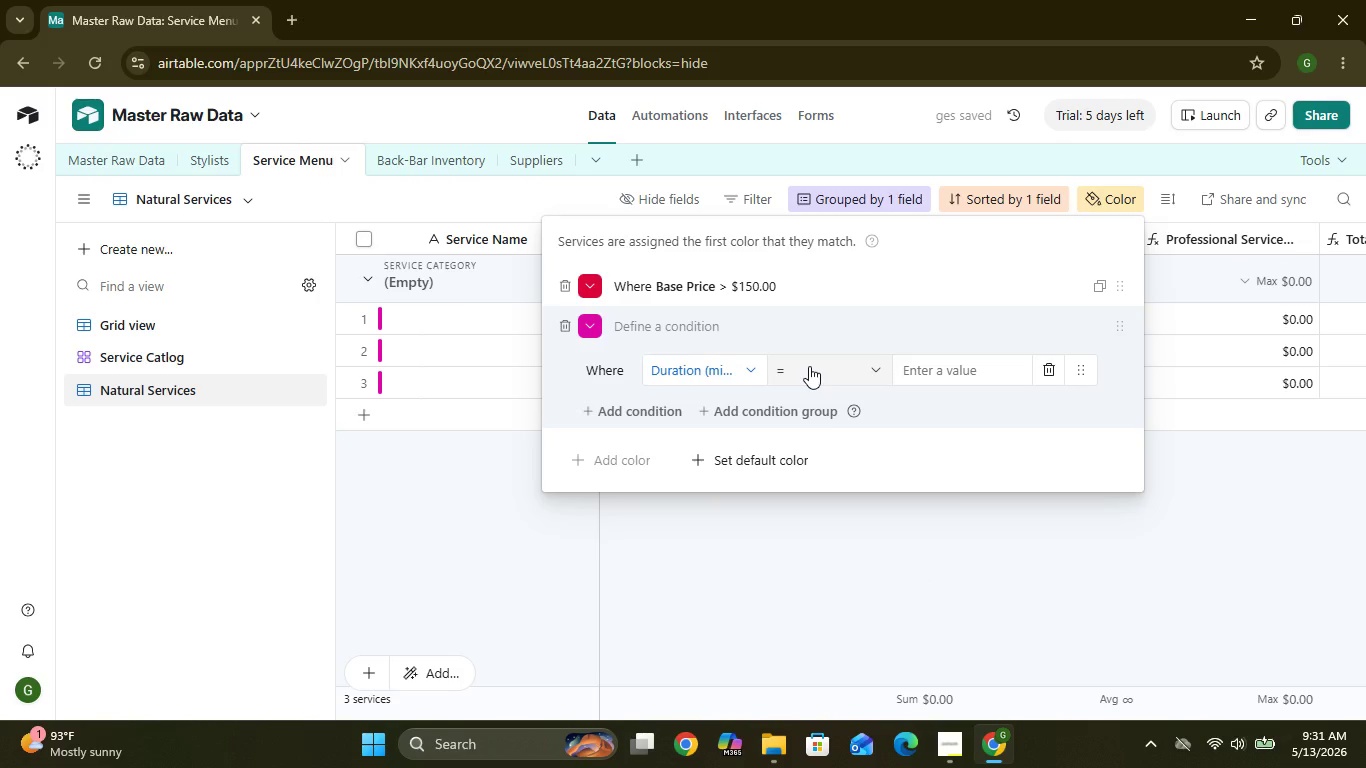 
left_click([809, 366])
 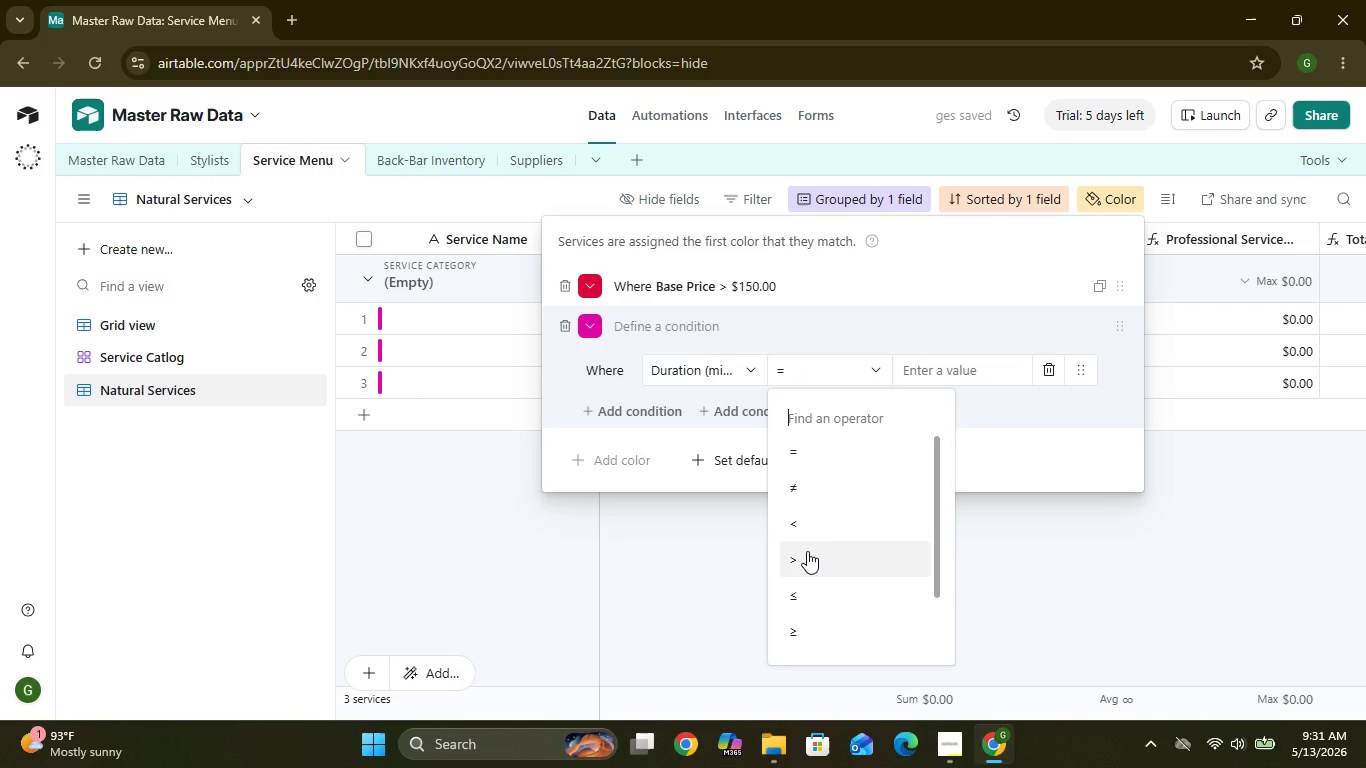 
left_click([807, 552])
 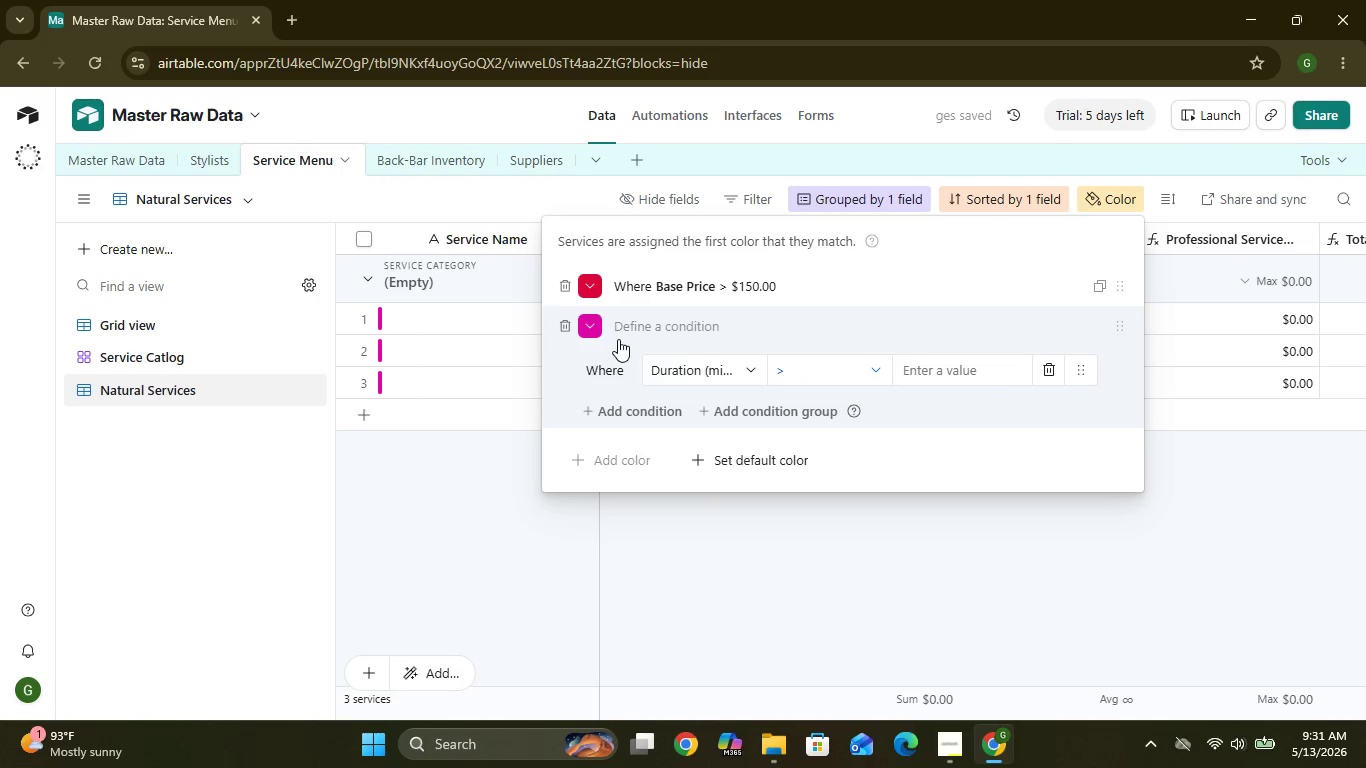 
left_click([905, 358])
 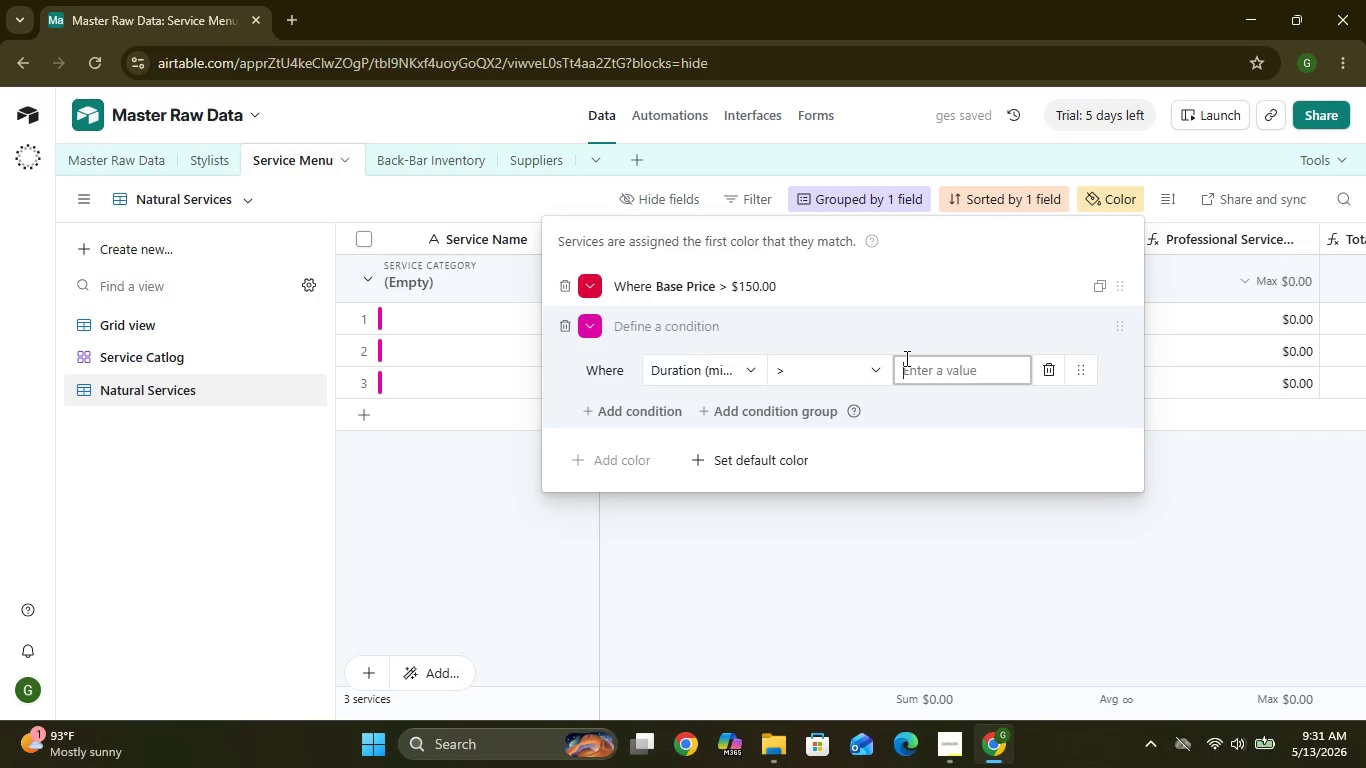 
type(180)
 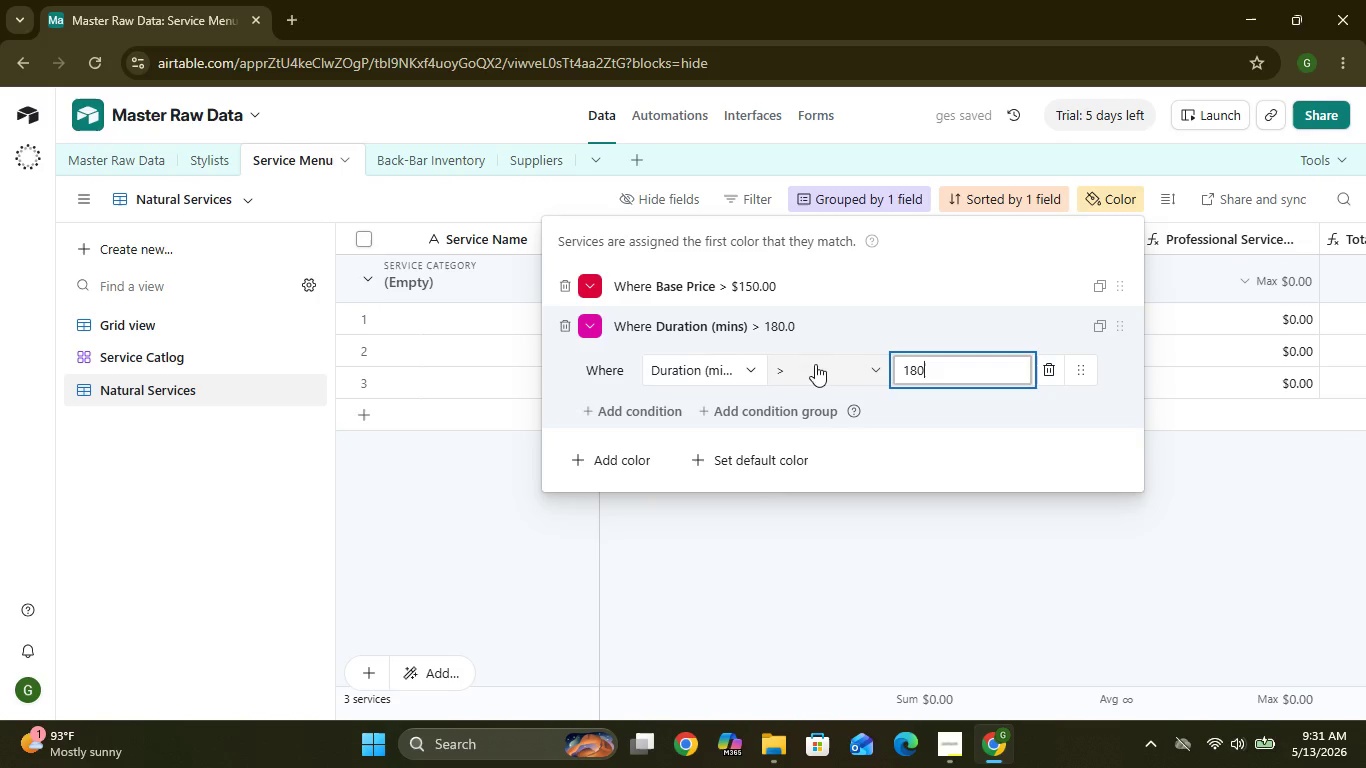 
left_click([598, 328])
 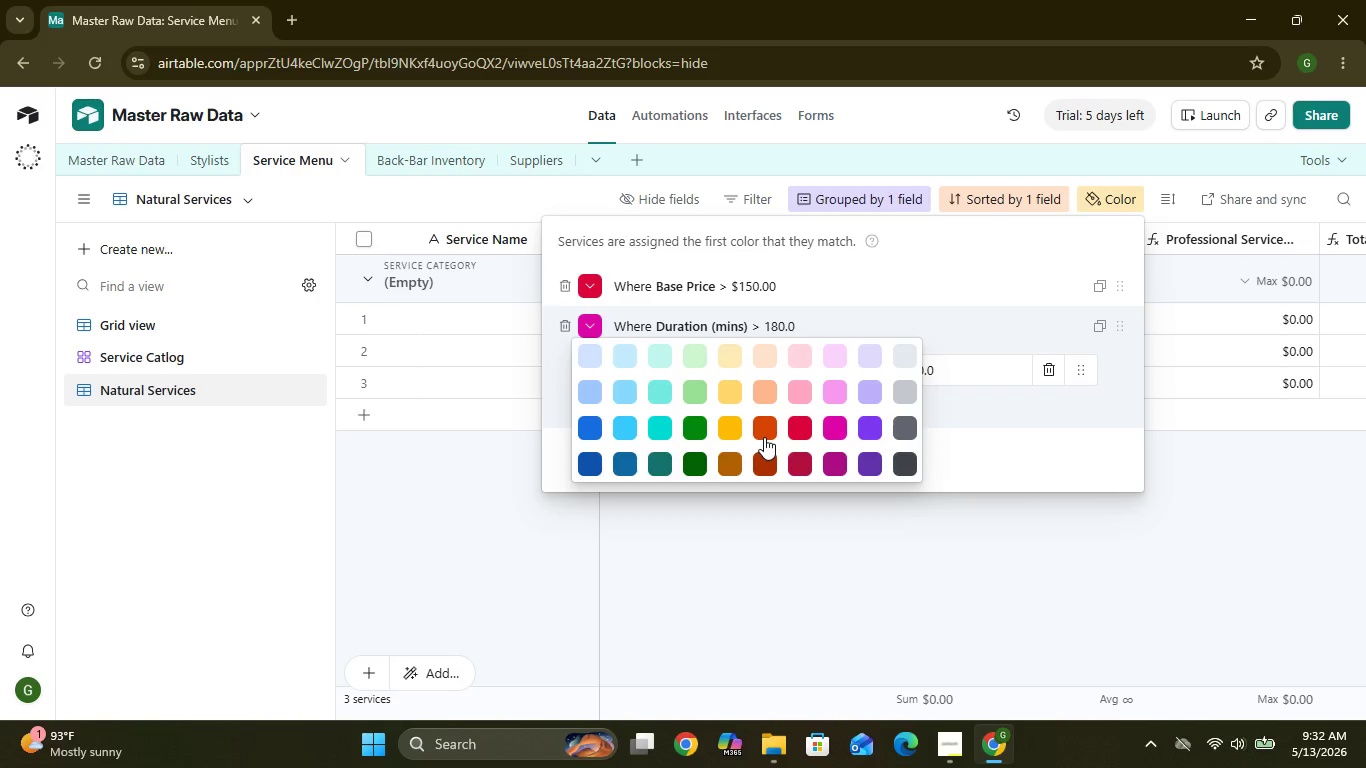 
wait(5.67)
 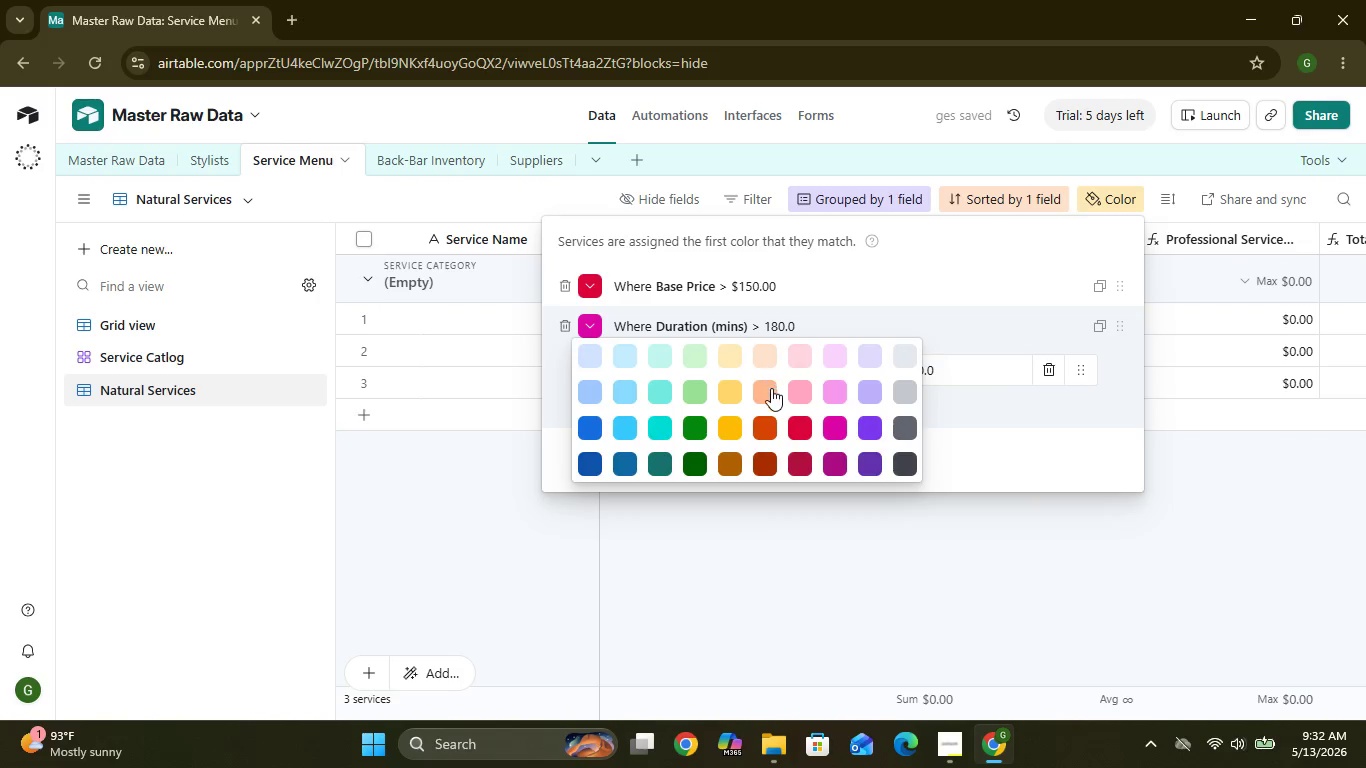 
left_click([765, 437])
 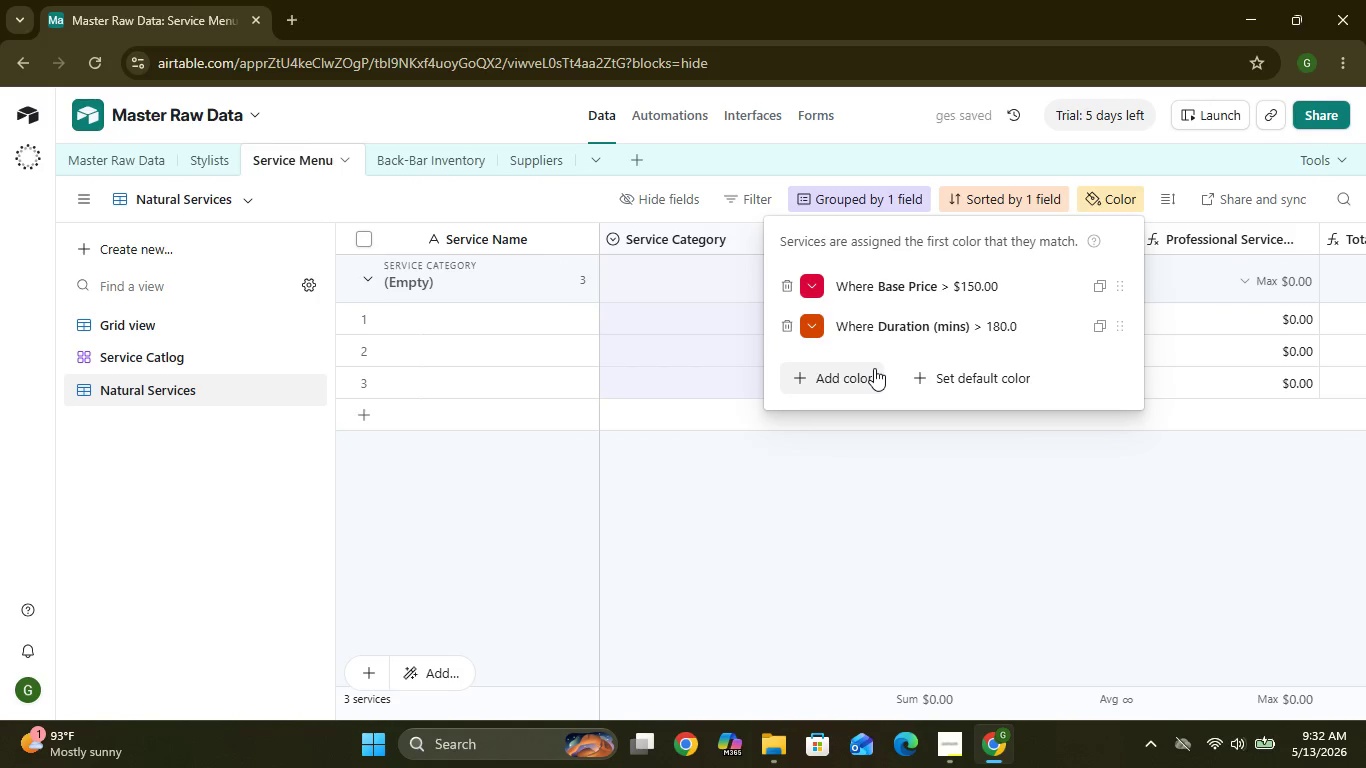 
left_click([864, 381])
 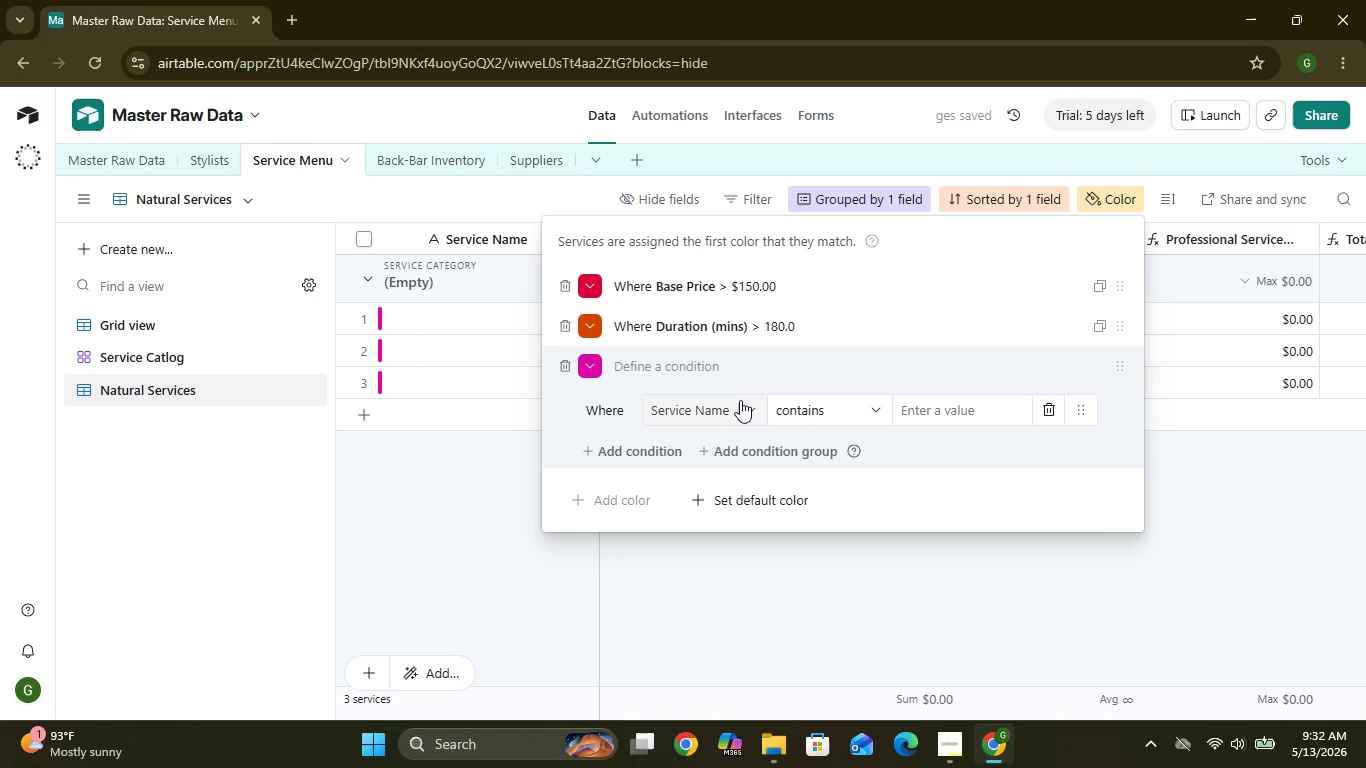 
left_click([737, 407])
 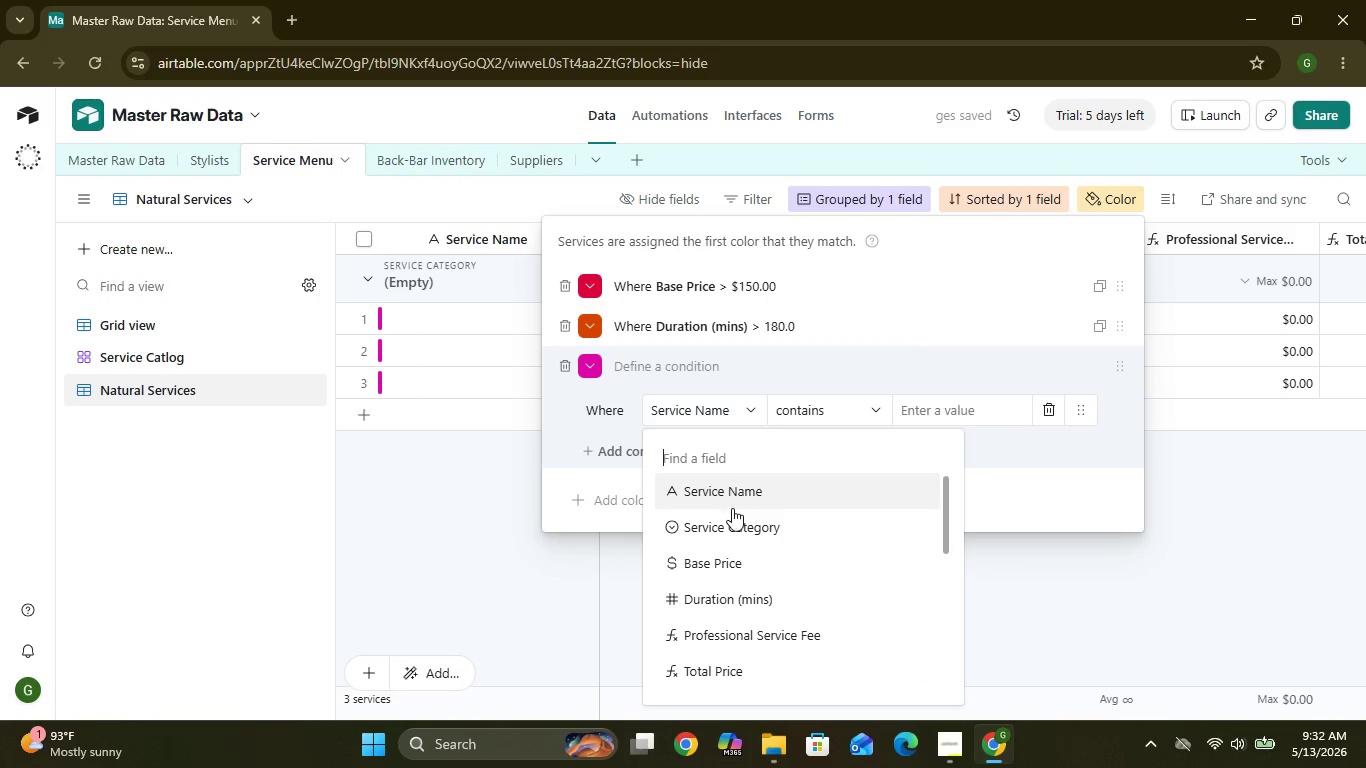 
left_click([731, 517])
 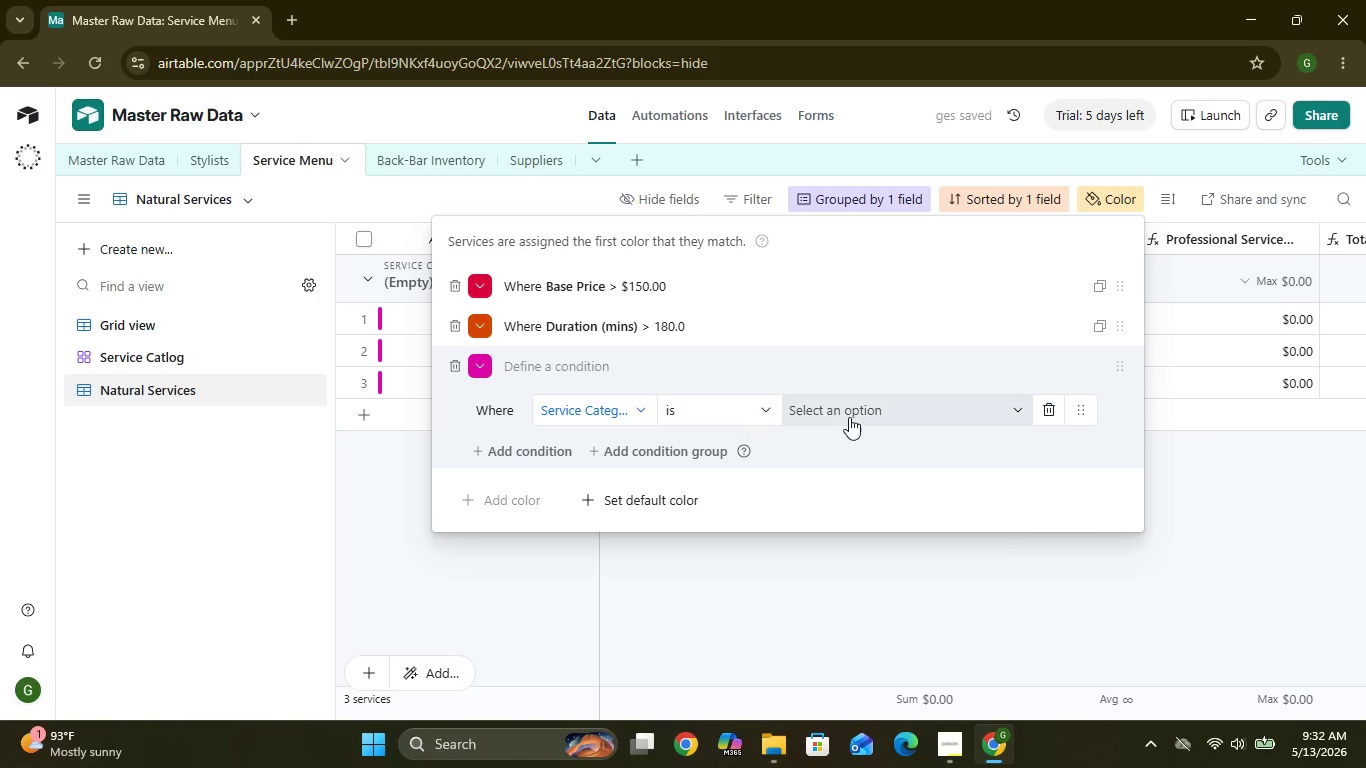 
left_click([858, 420])
 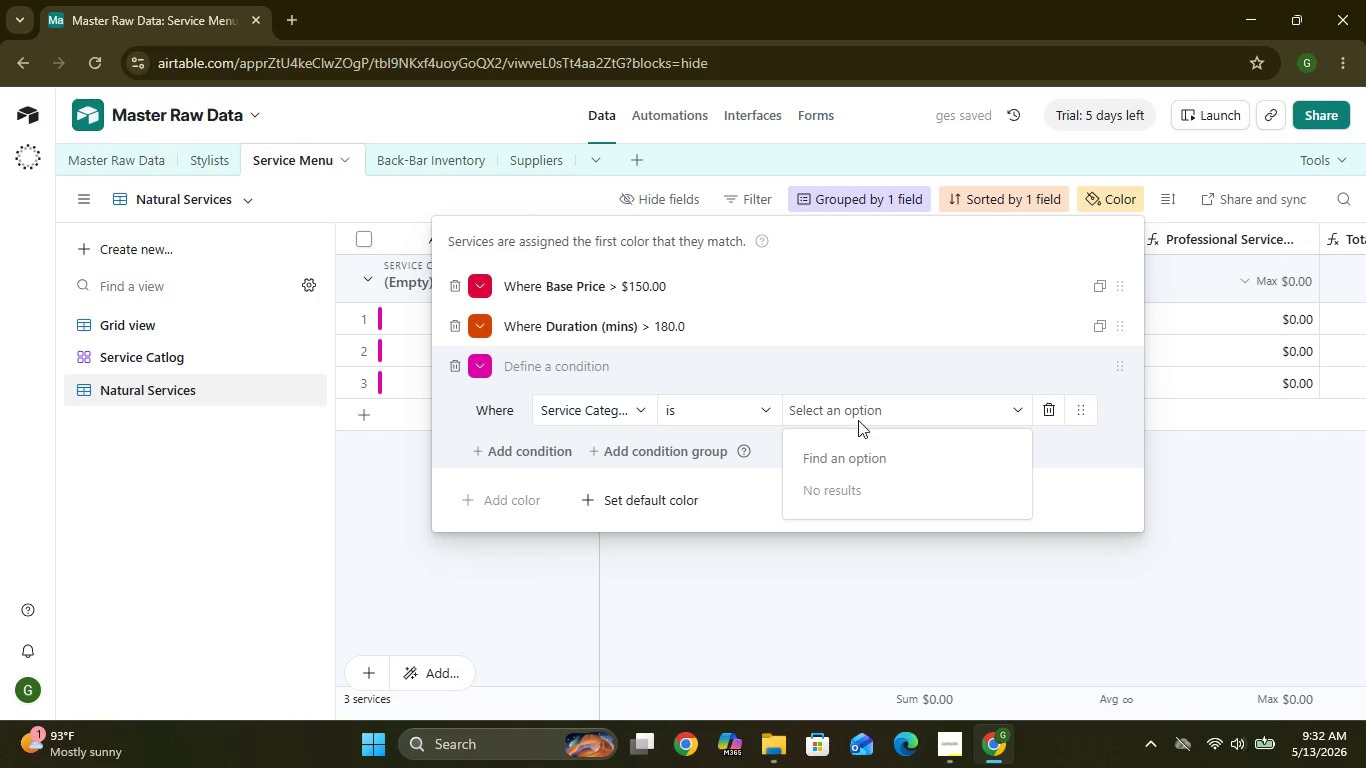 
wait(5.16)
 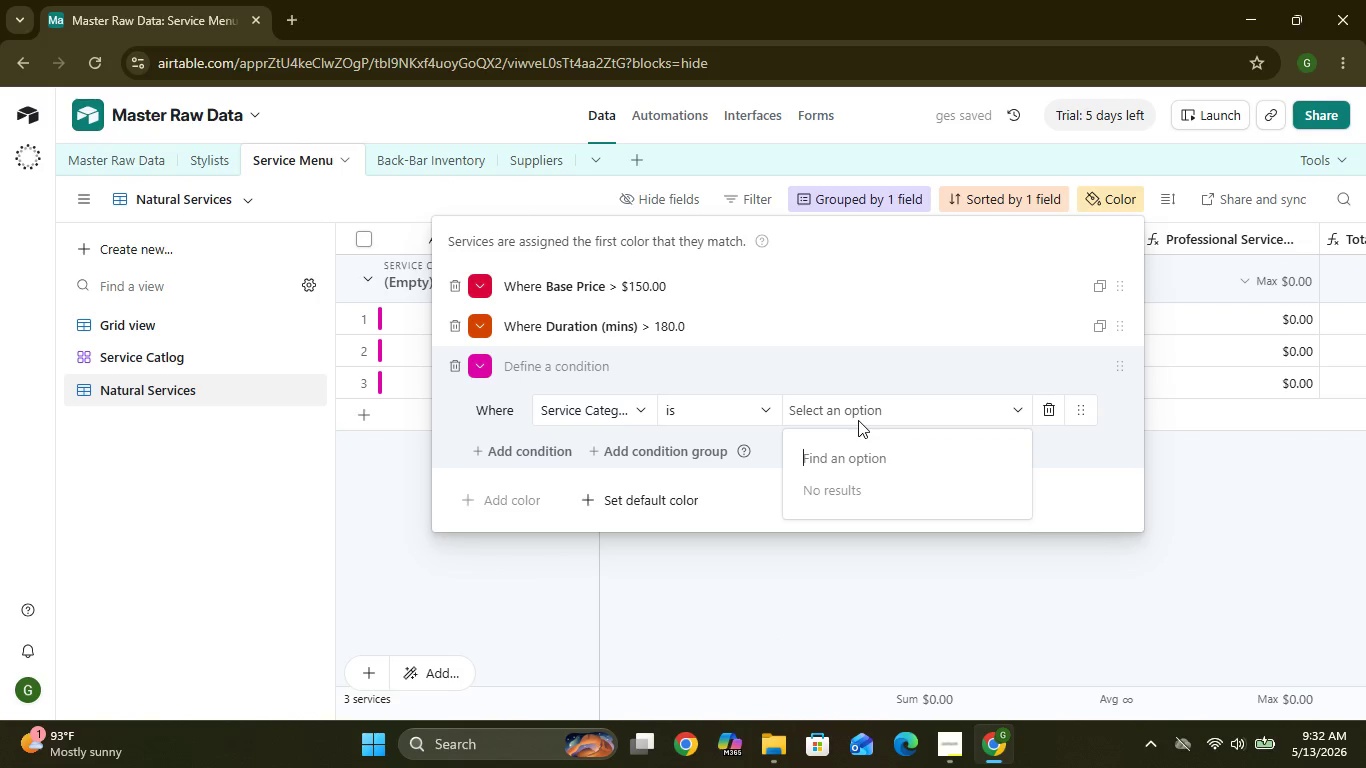 
type(Color)
 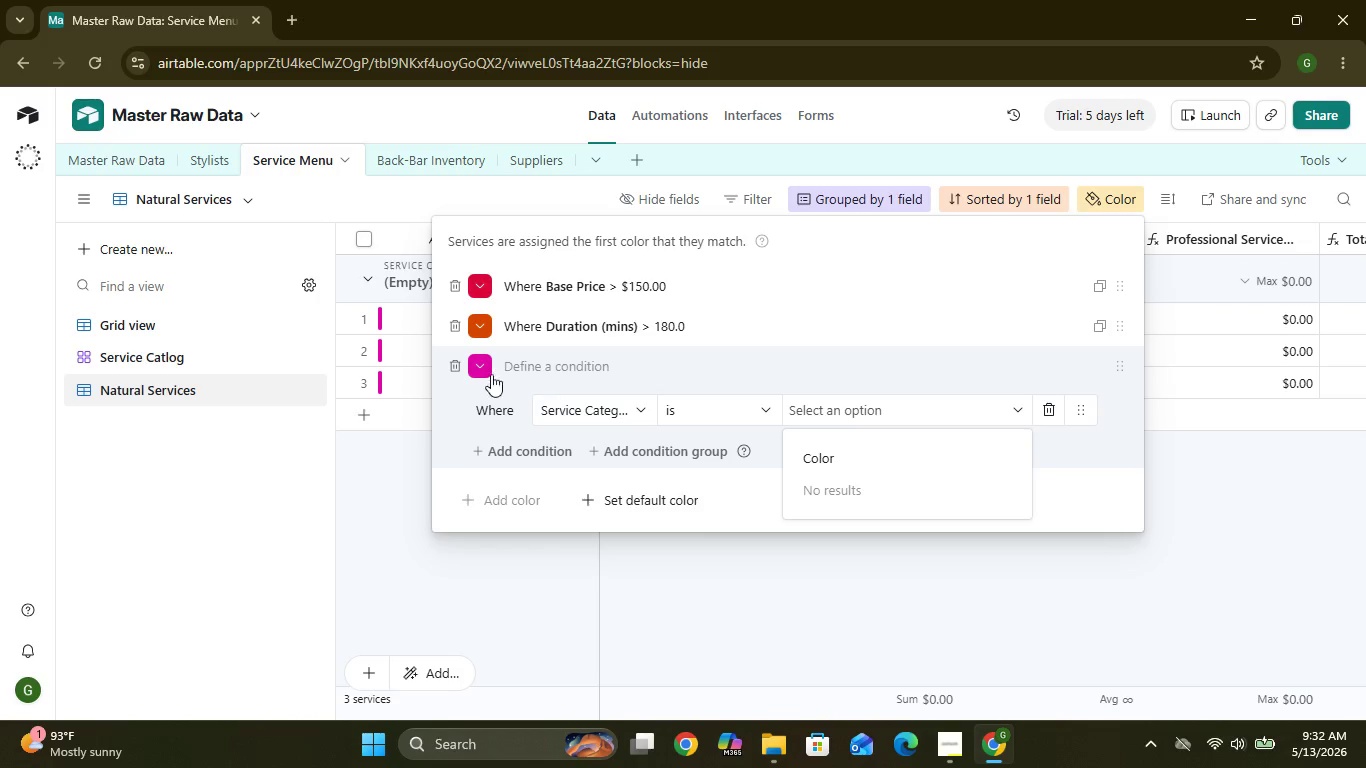 
left_click([487, 371])
 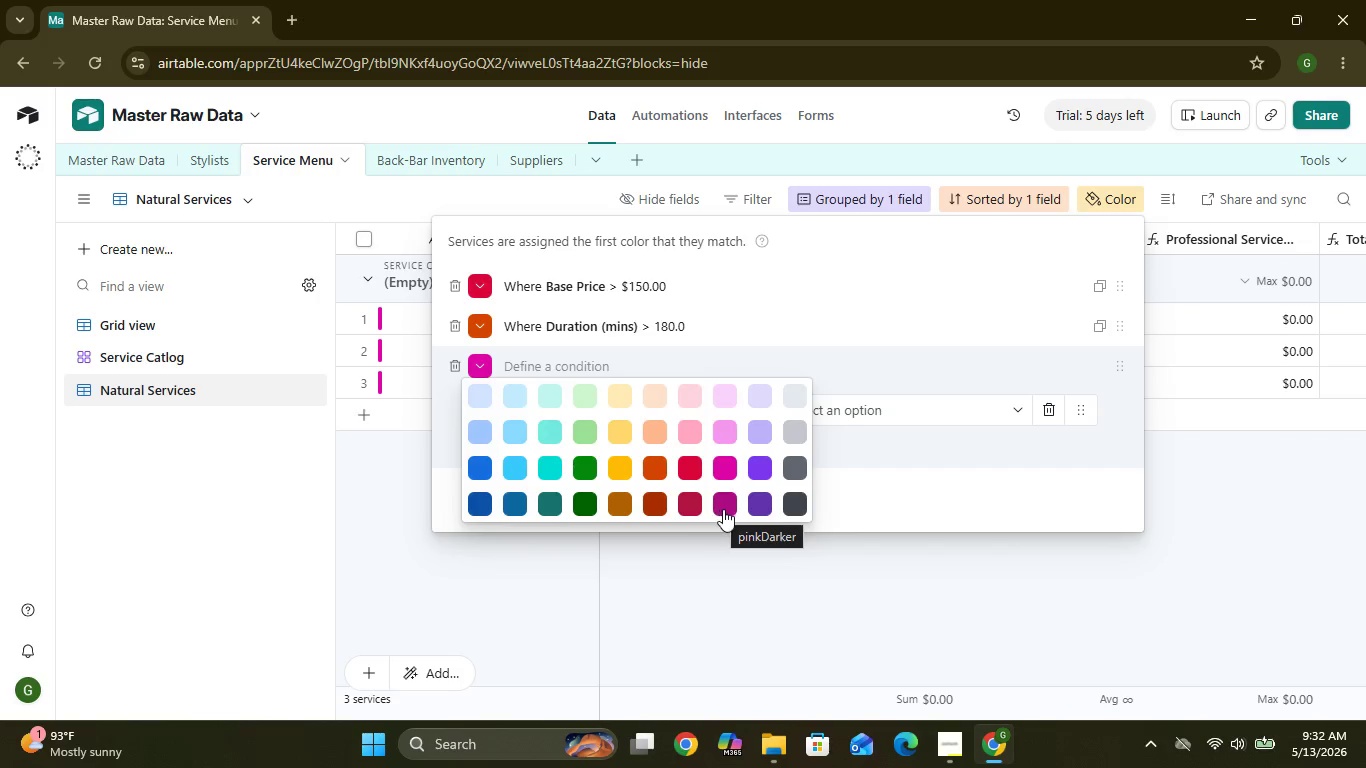 
wait(13.86)
 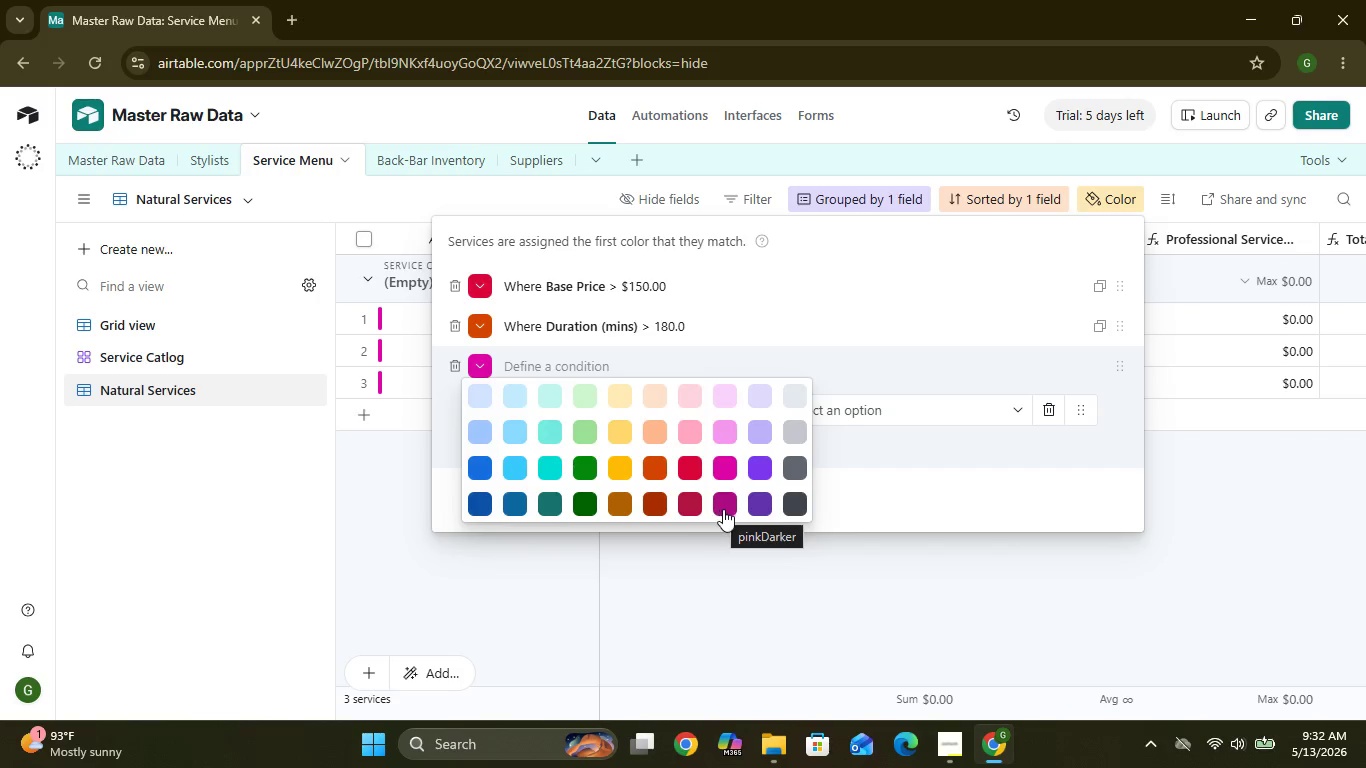 
left_click([754, 470])
 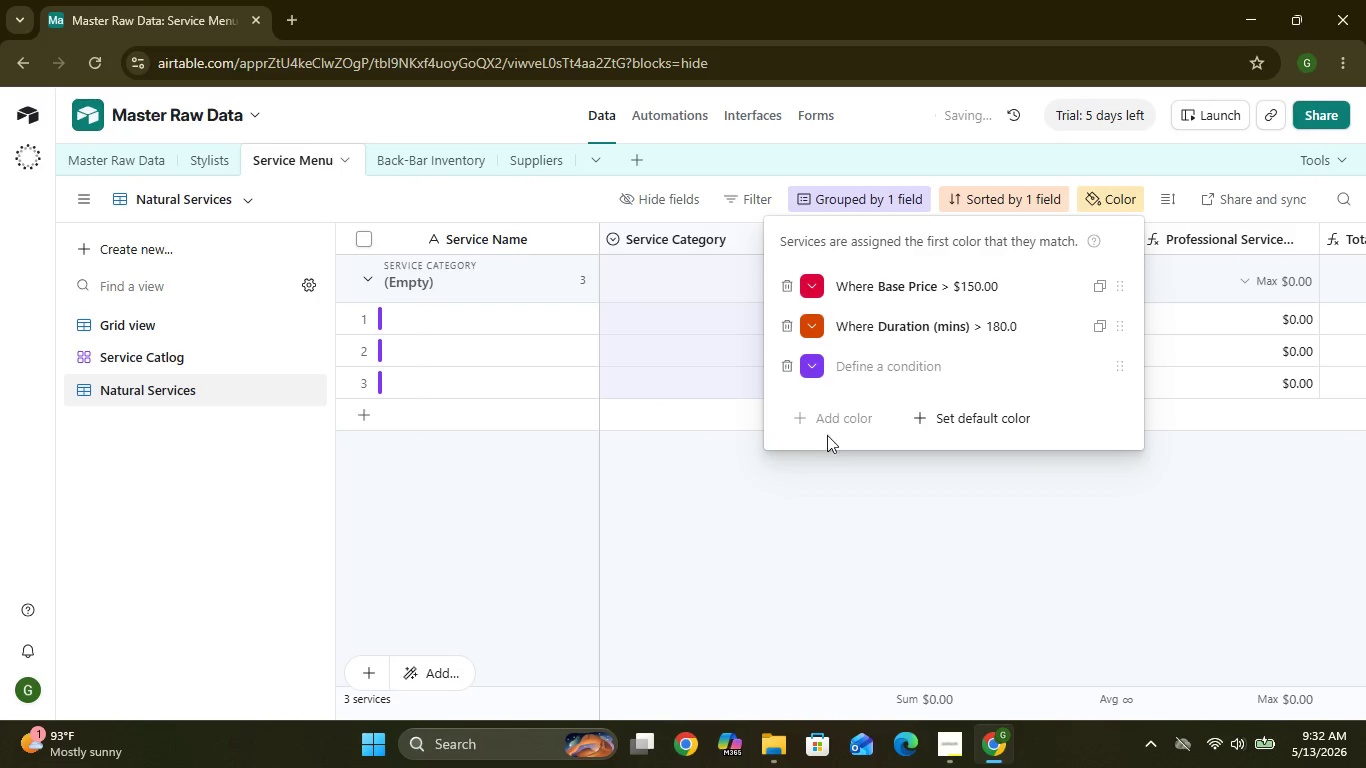 
left_click([833, 414])
 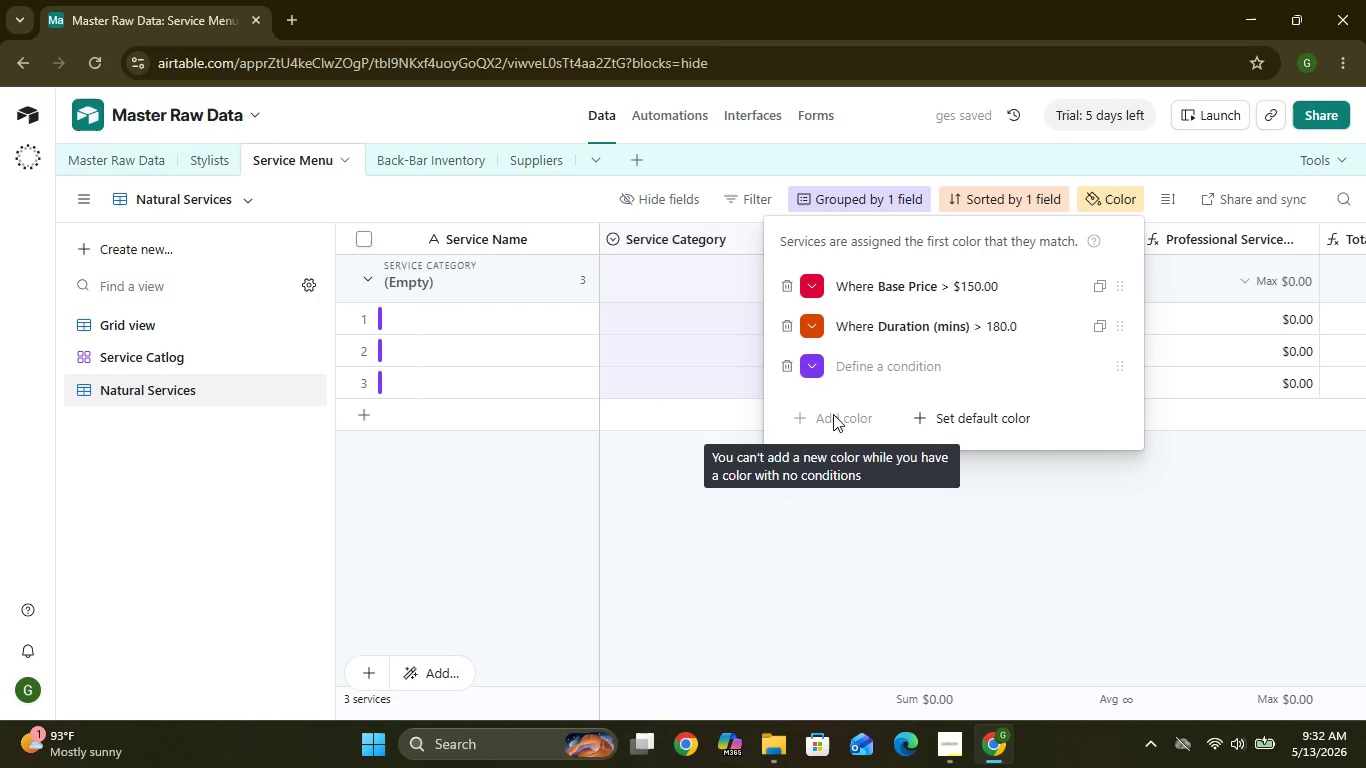 
double_click([833, 414])
 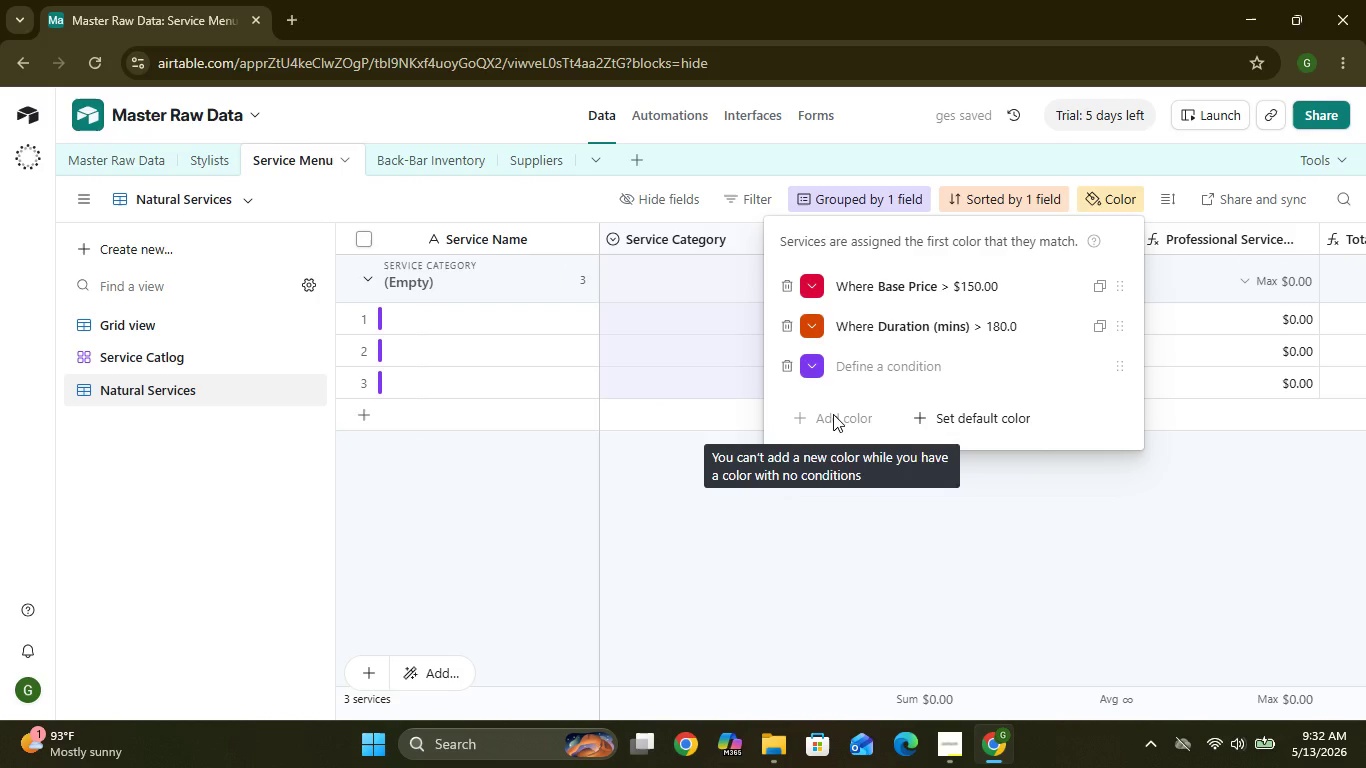 
triple_click([833, 414])
 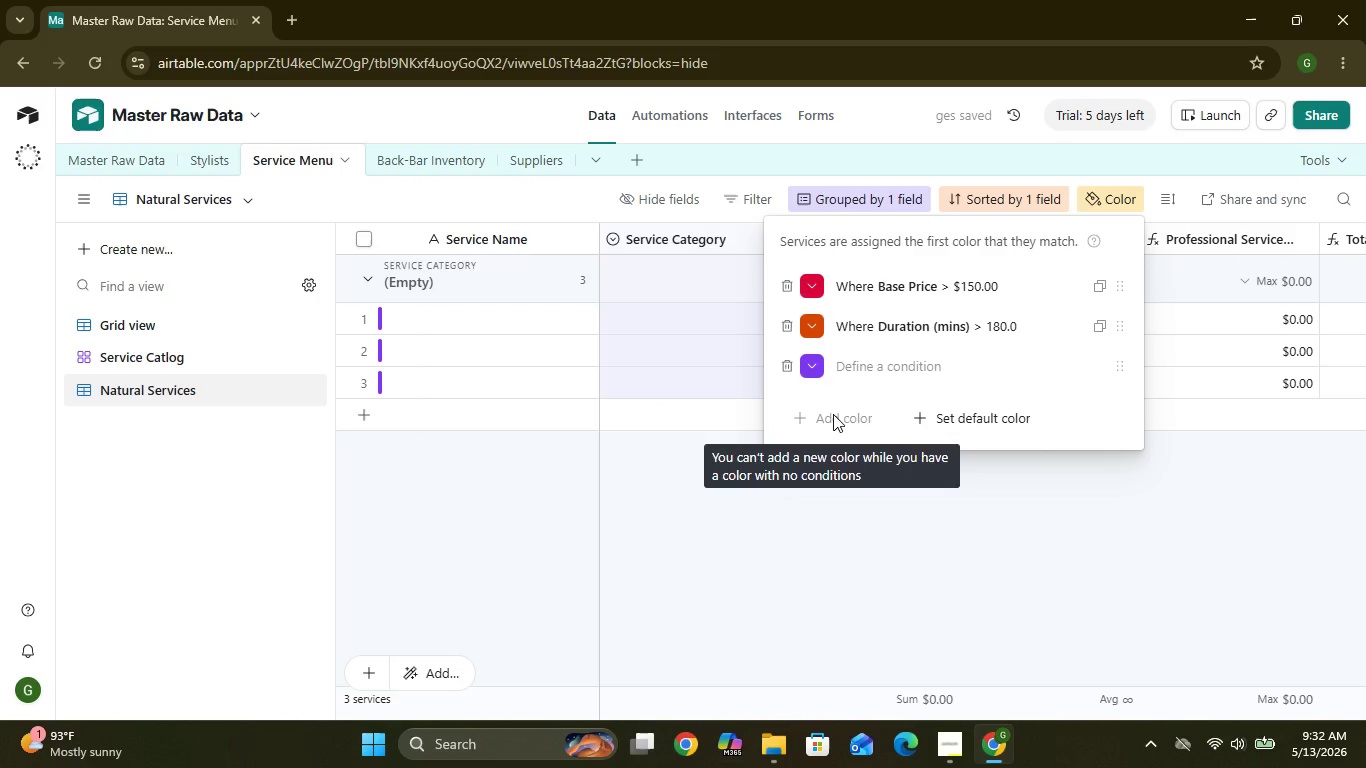 
triple_click([833, 414])
 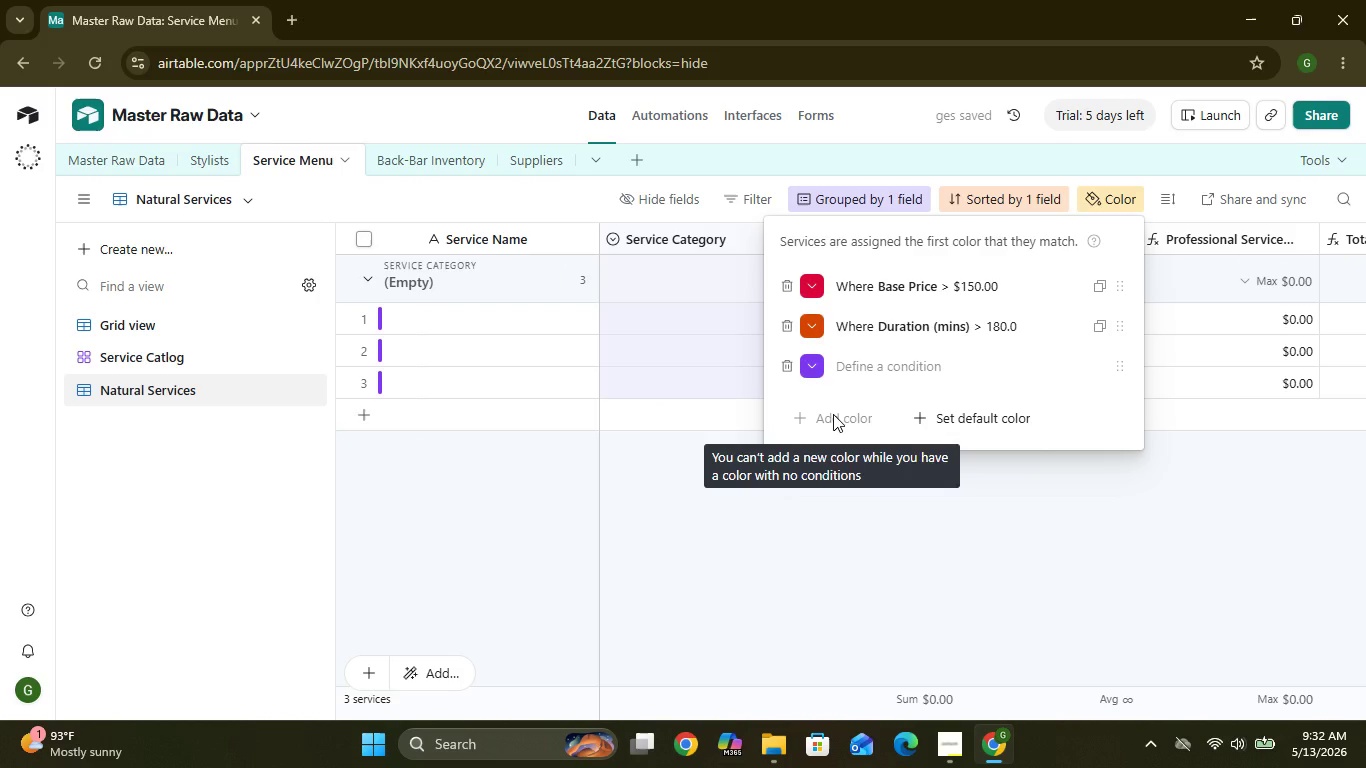 
triple_click([833, 414])
 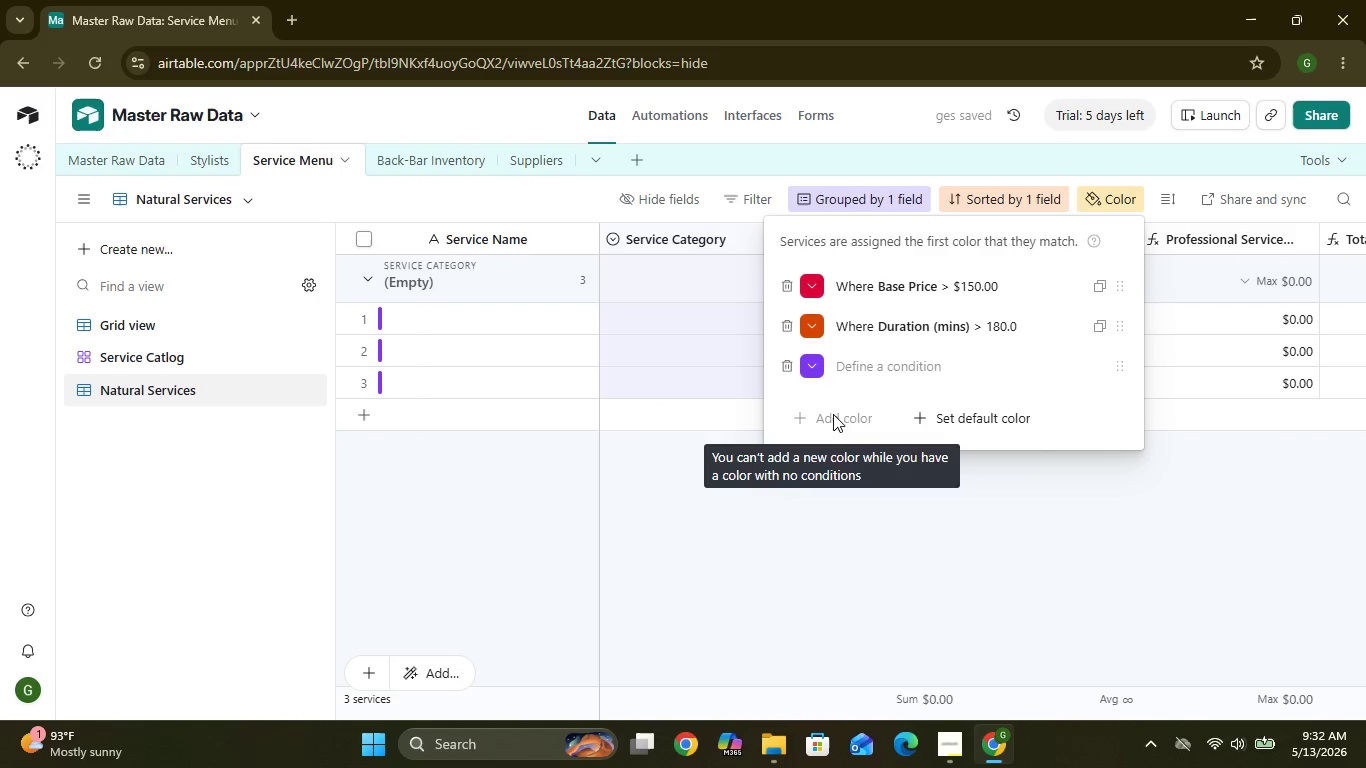 
left_click_drag(start_coordinate=[833, 414], to_coordinate=[833, 428])
 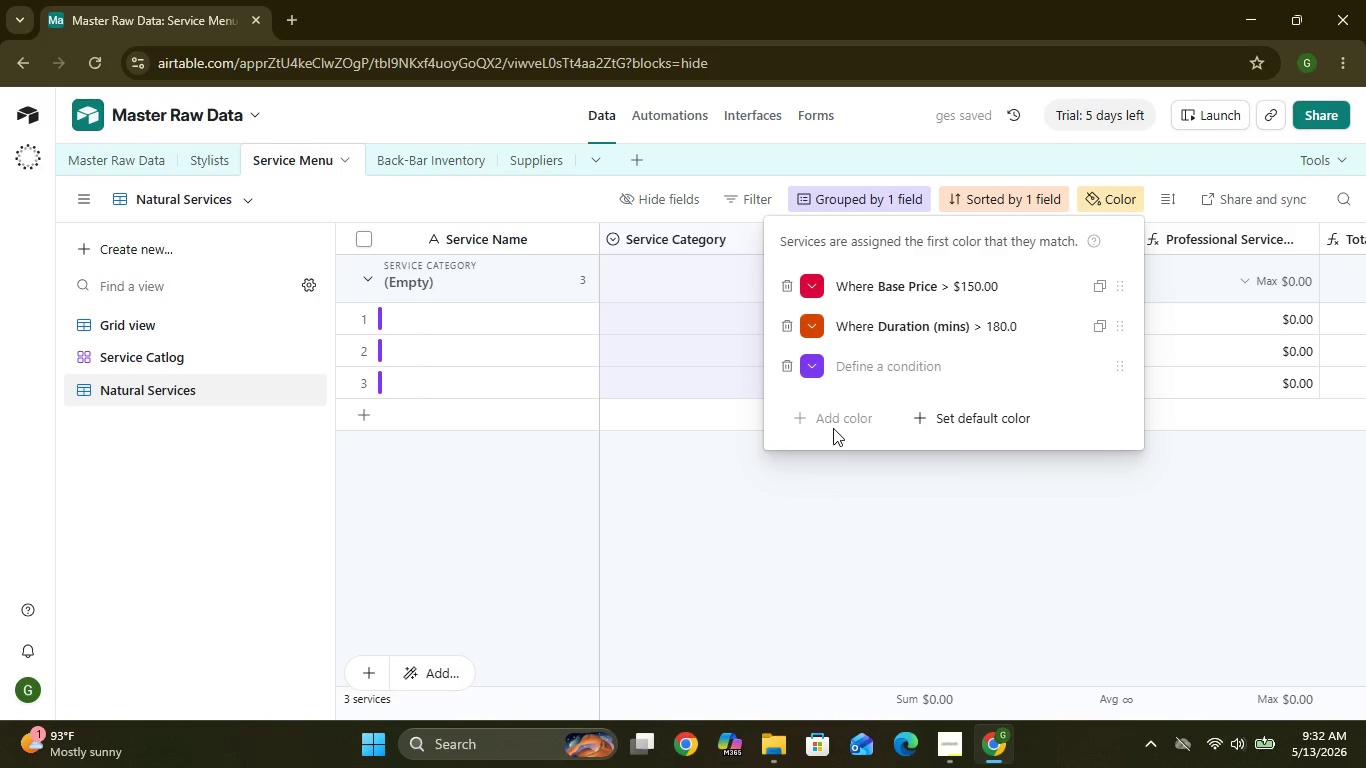 
double_click([833, 428])
 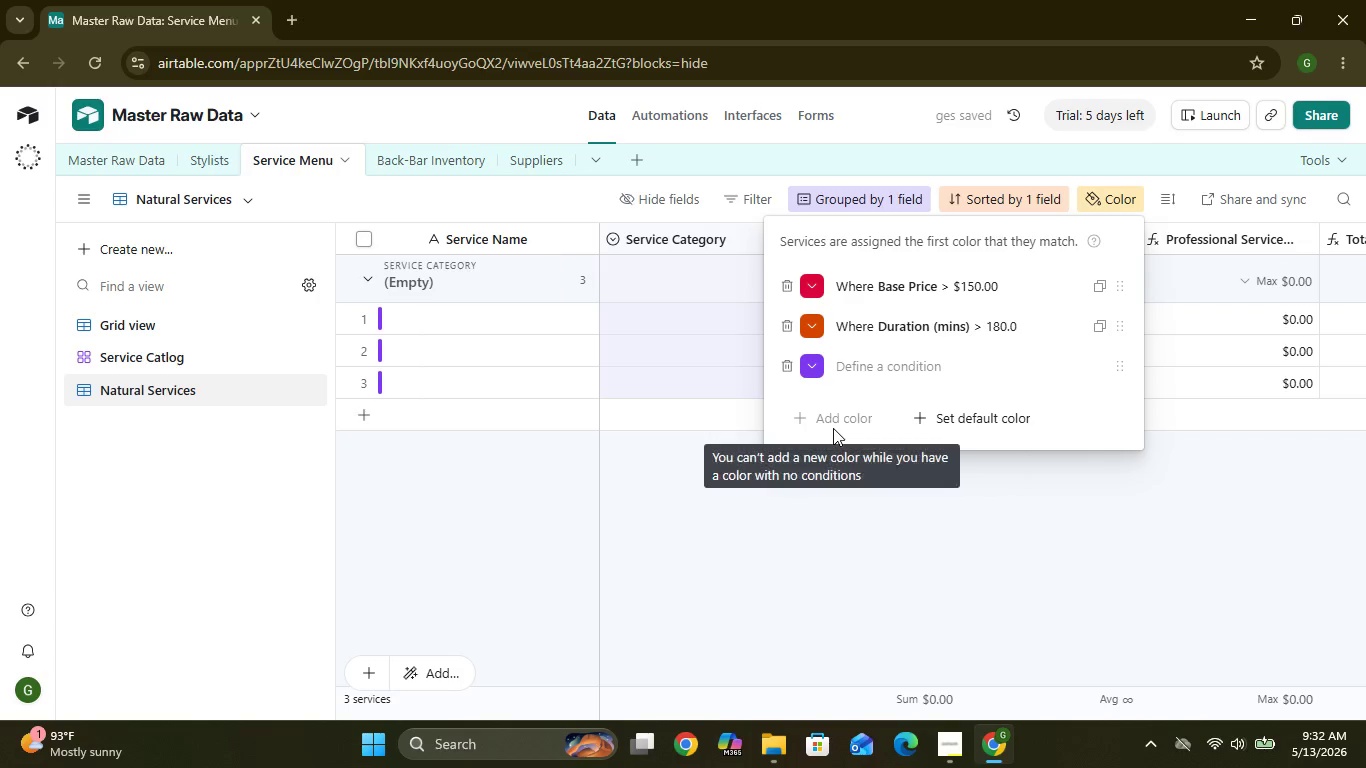 
triple_click([833, 428])
 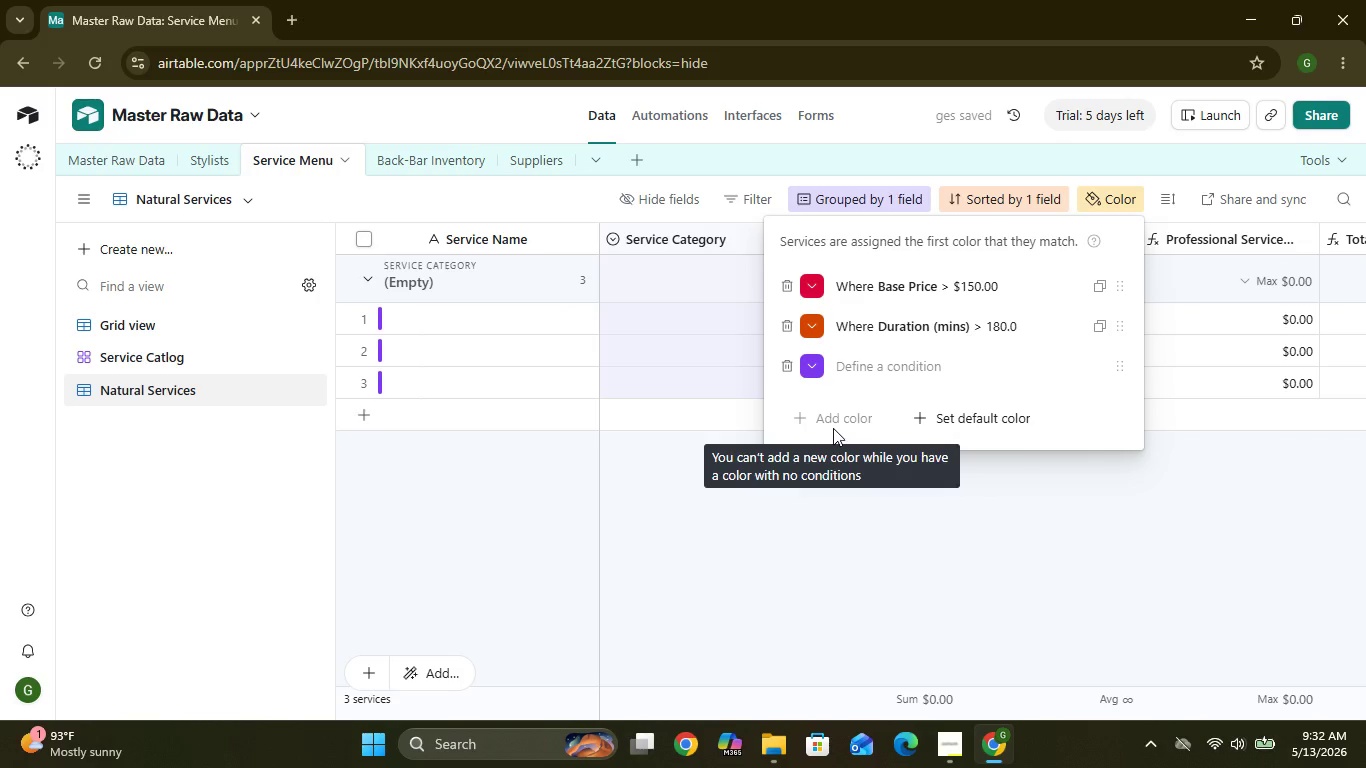 
triple_click([833, 428])
 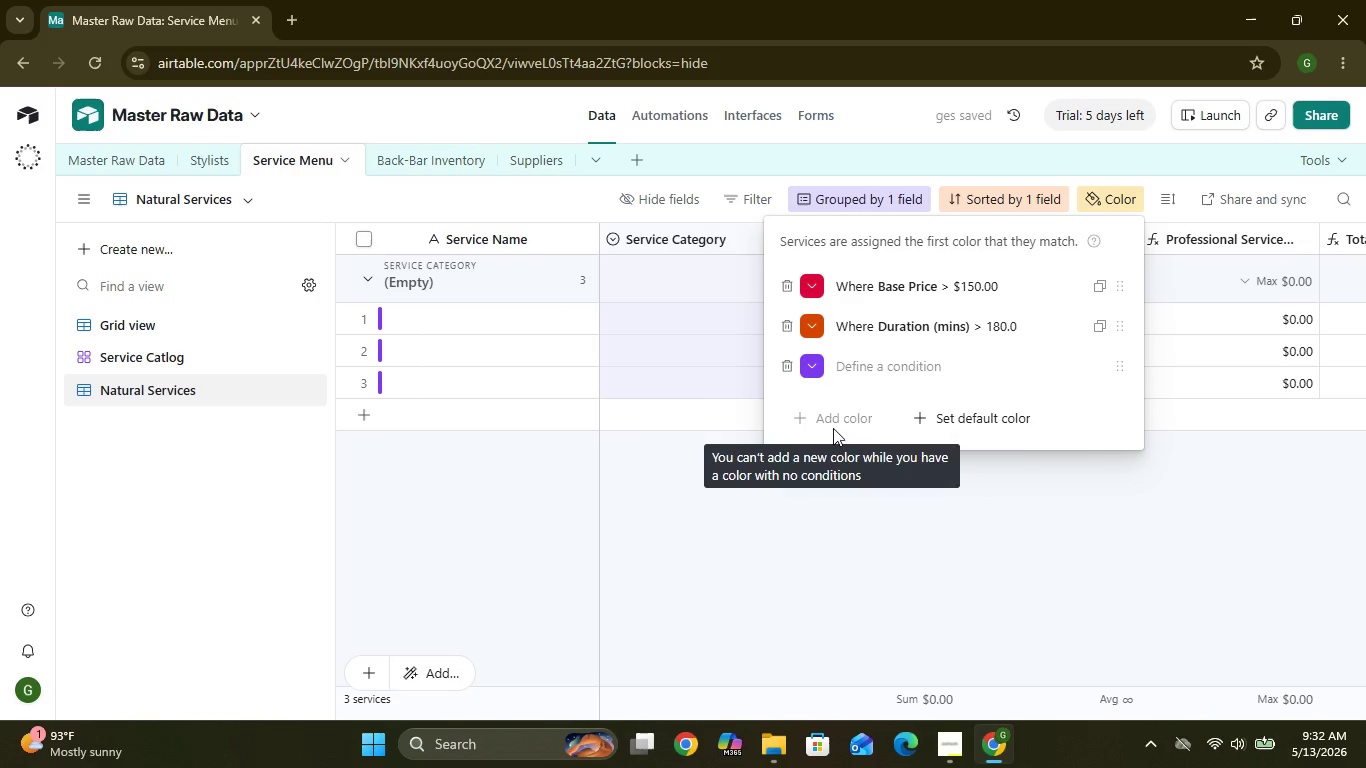 
left_click([833, 428])
 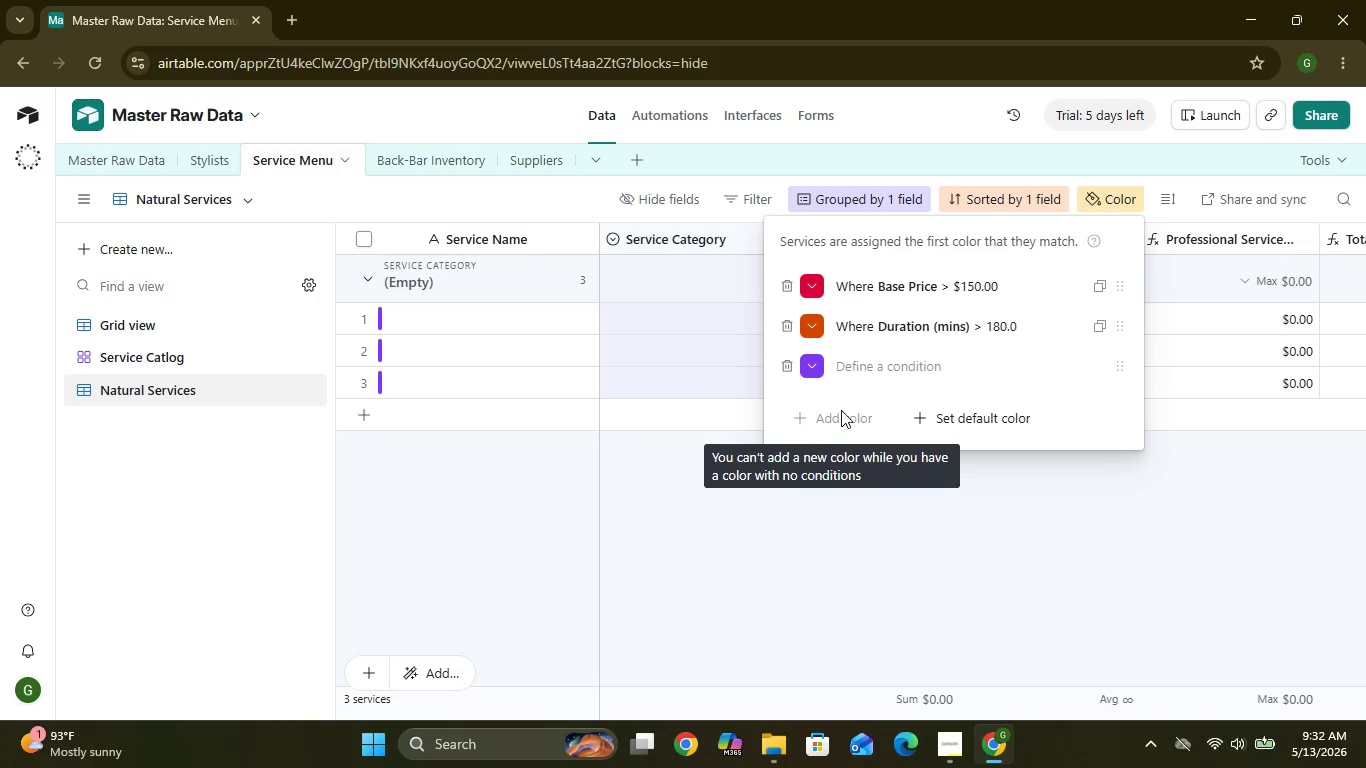 
left_click([841, 410])
 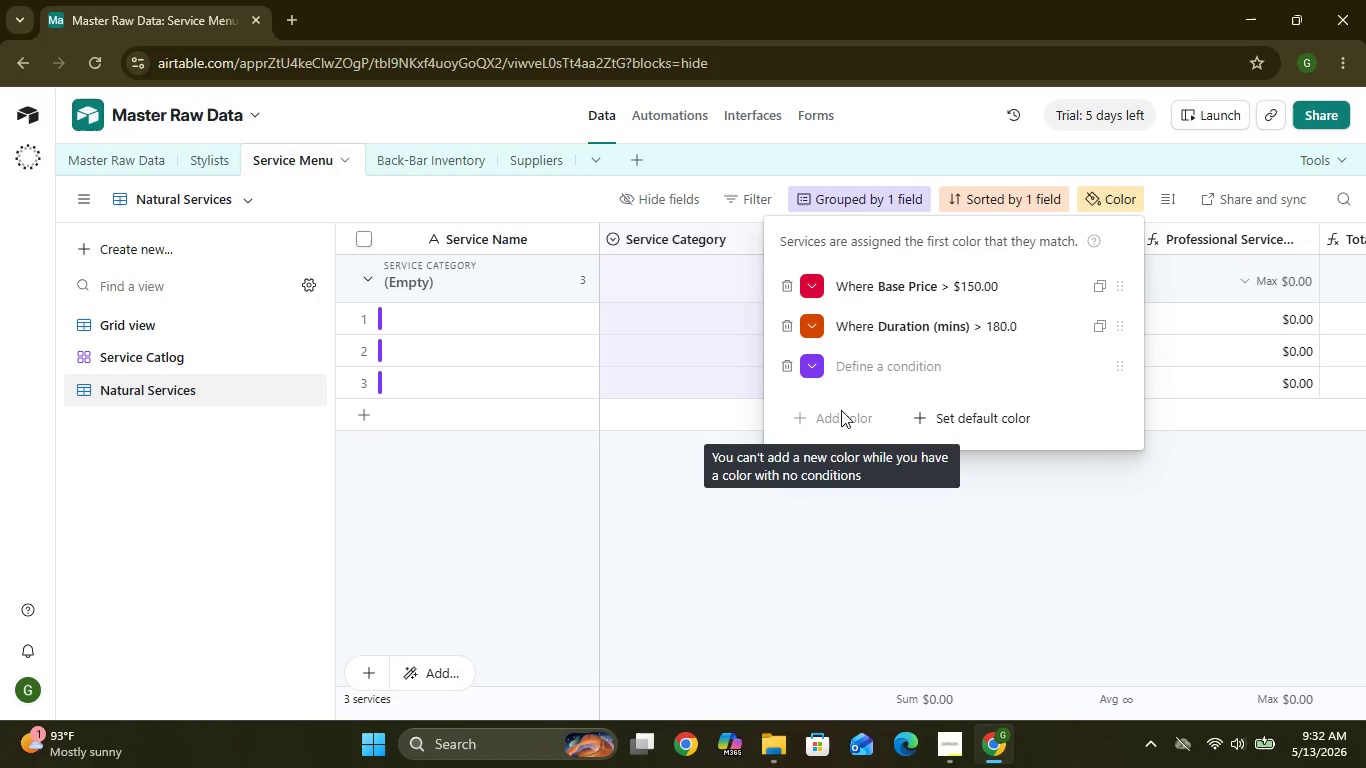 
left_click_drag(start_coordinate=[841, 410], to_coordinate=[889, 463])
 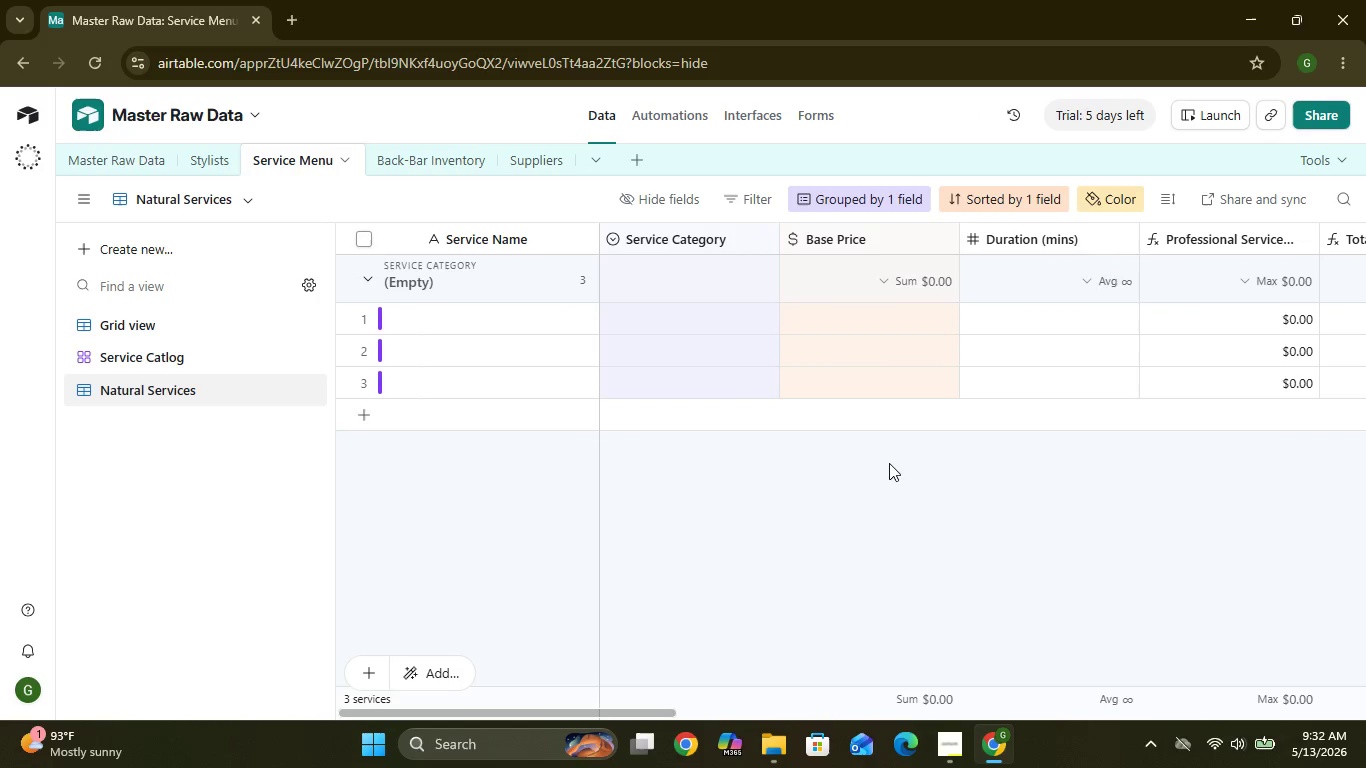 
left_click([889, 463])
 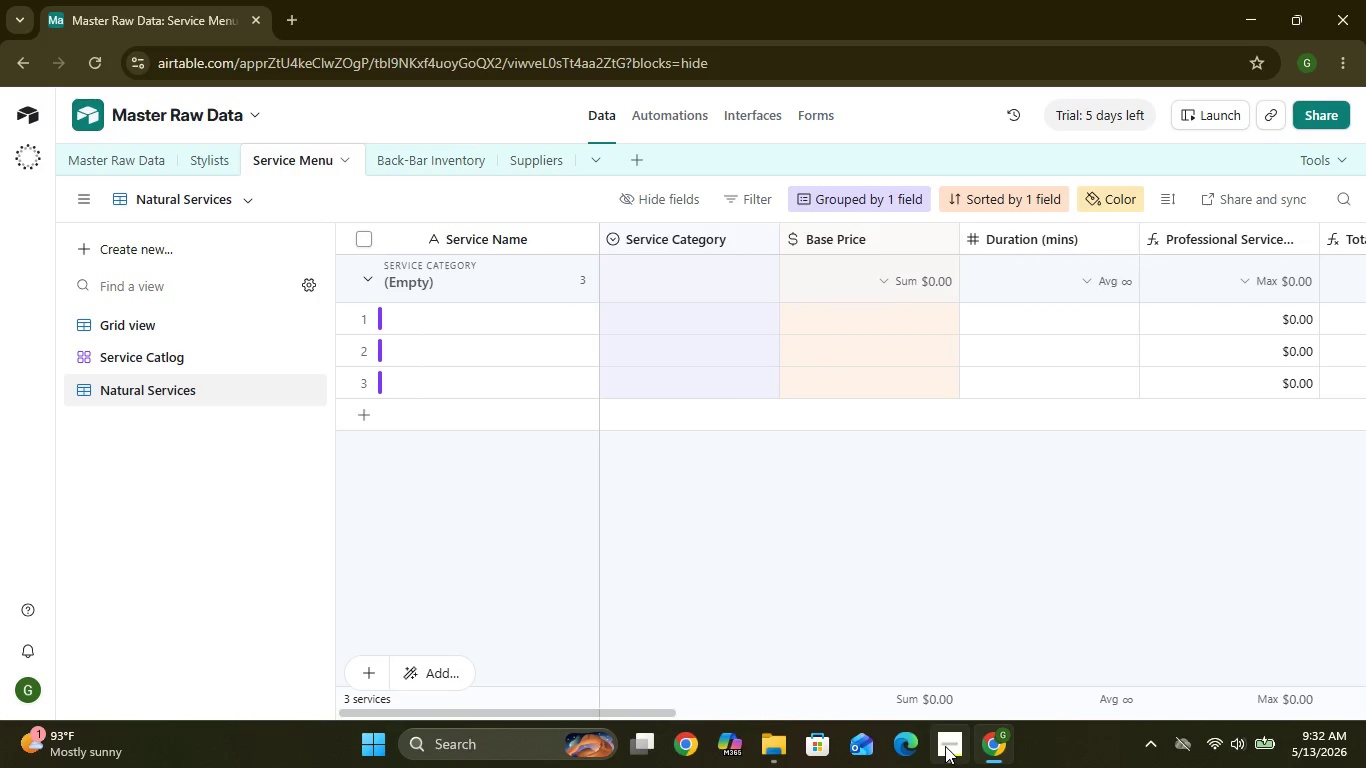 
left_click([945, 749])
 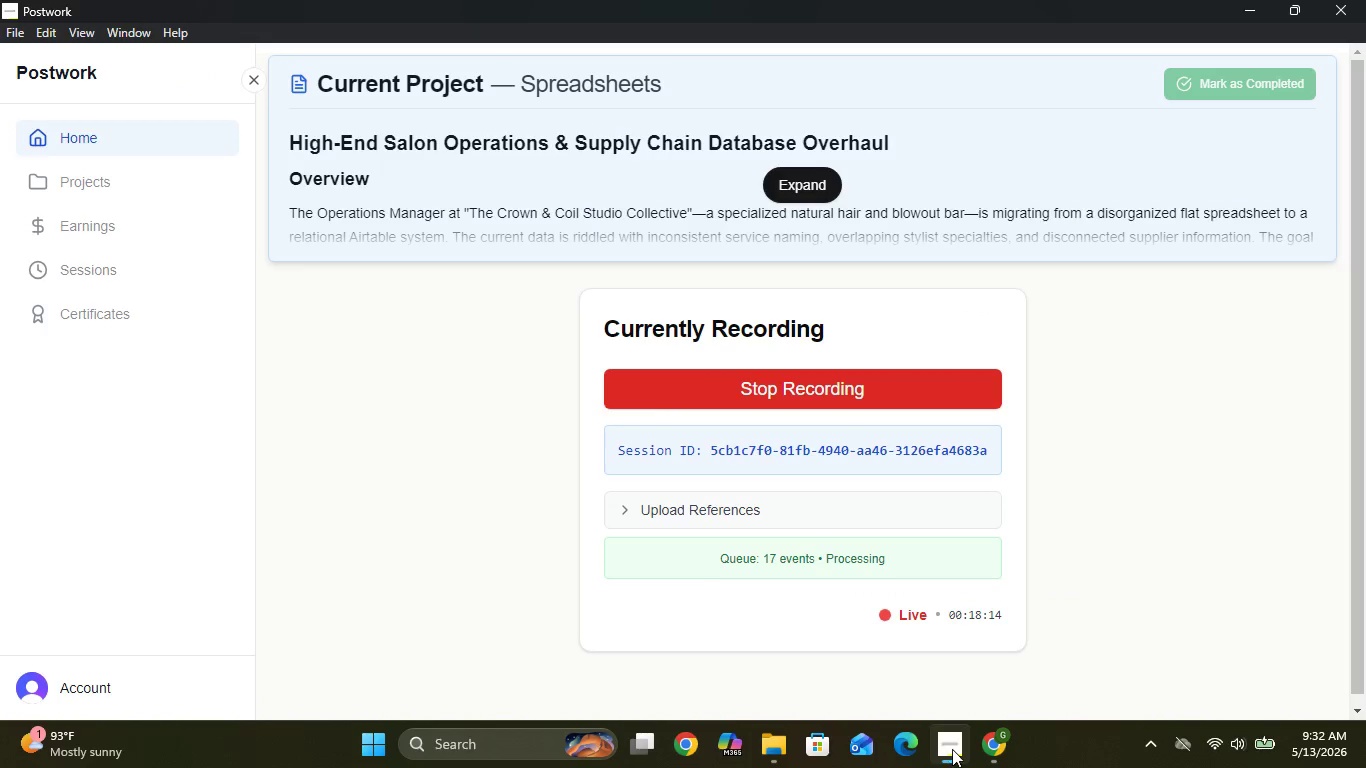 
left_click([997, 743])
 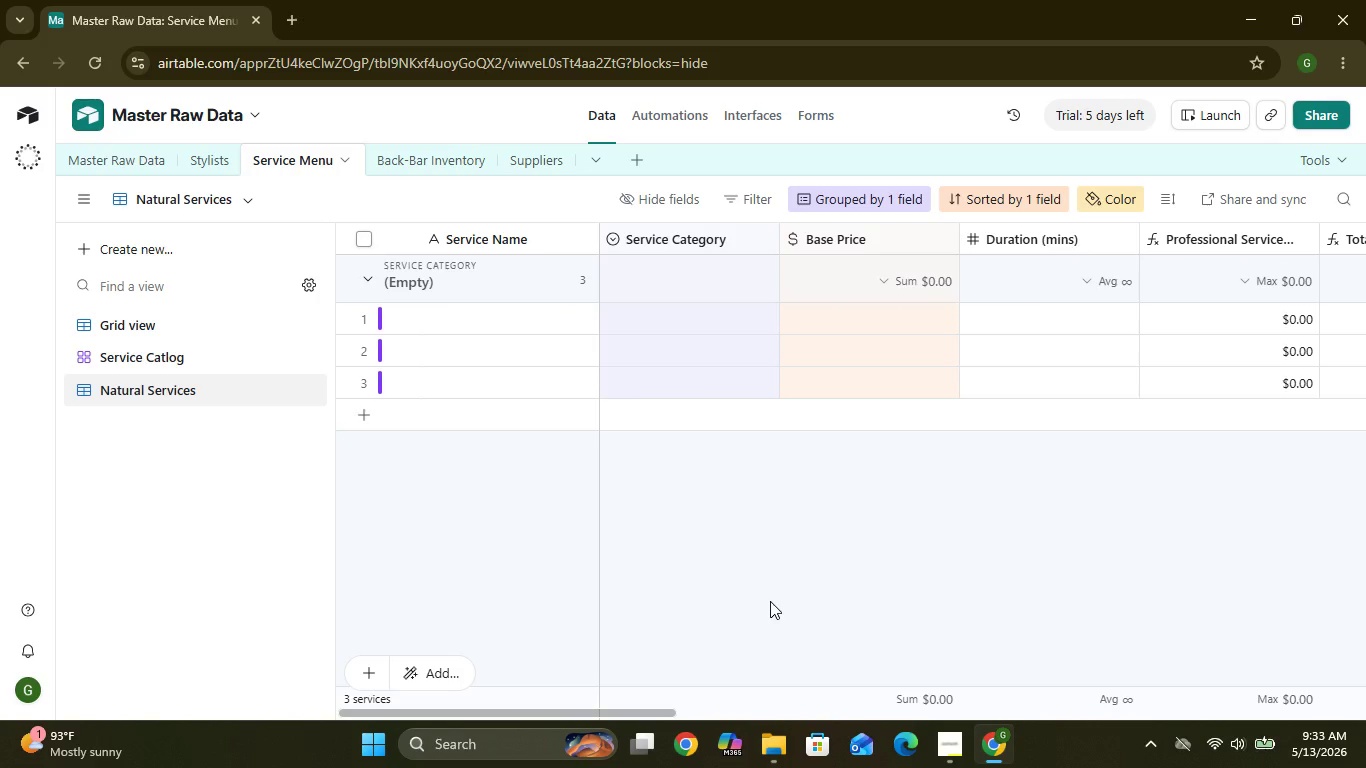 
wait(56.2)
 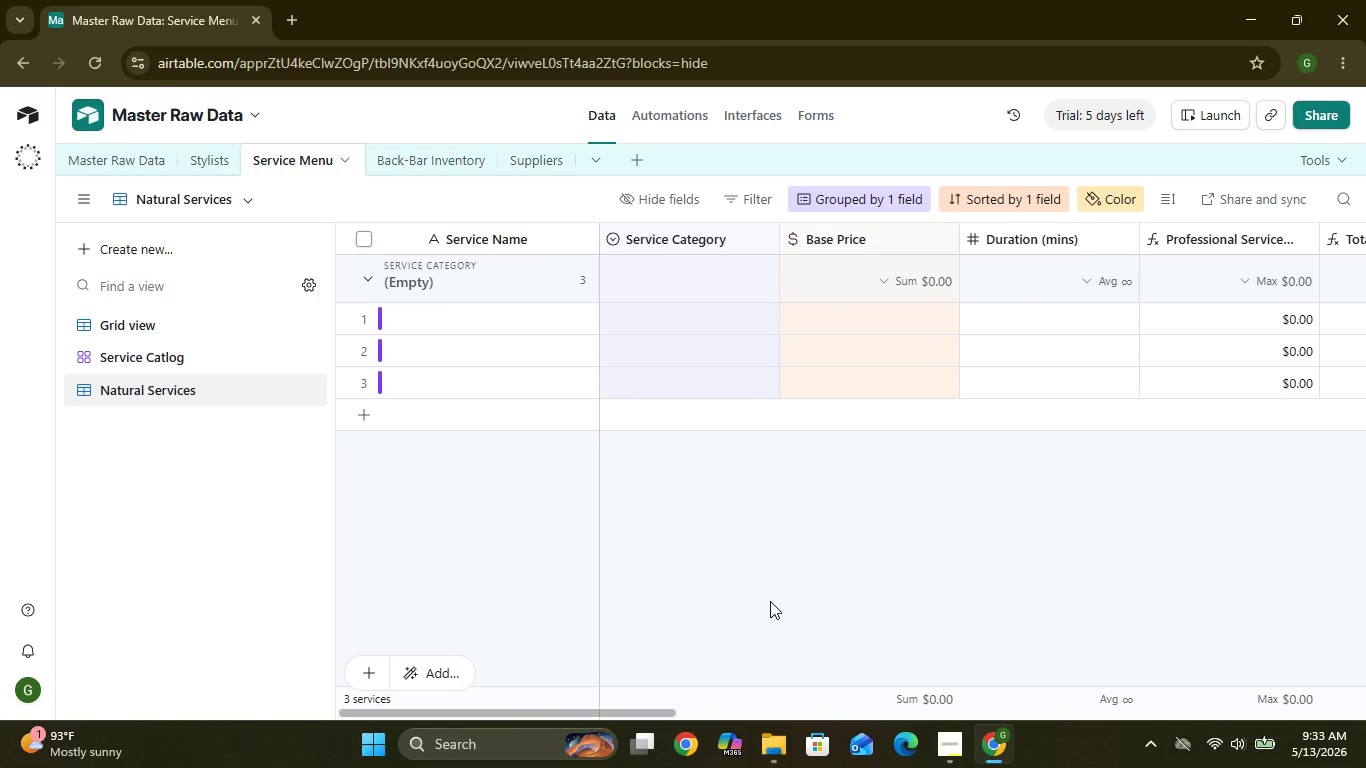 
left_click([740, 116])
 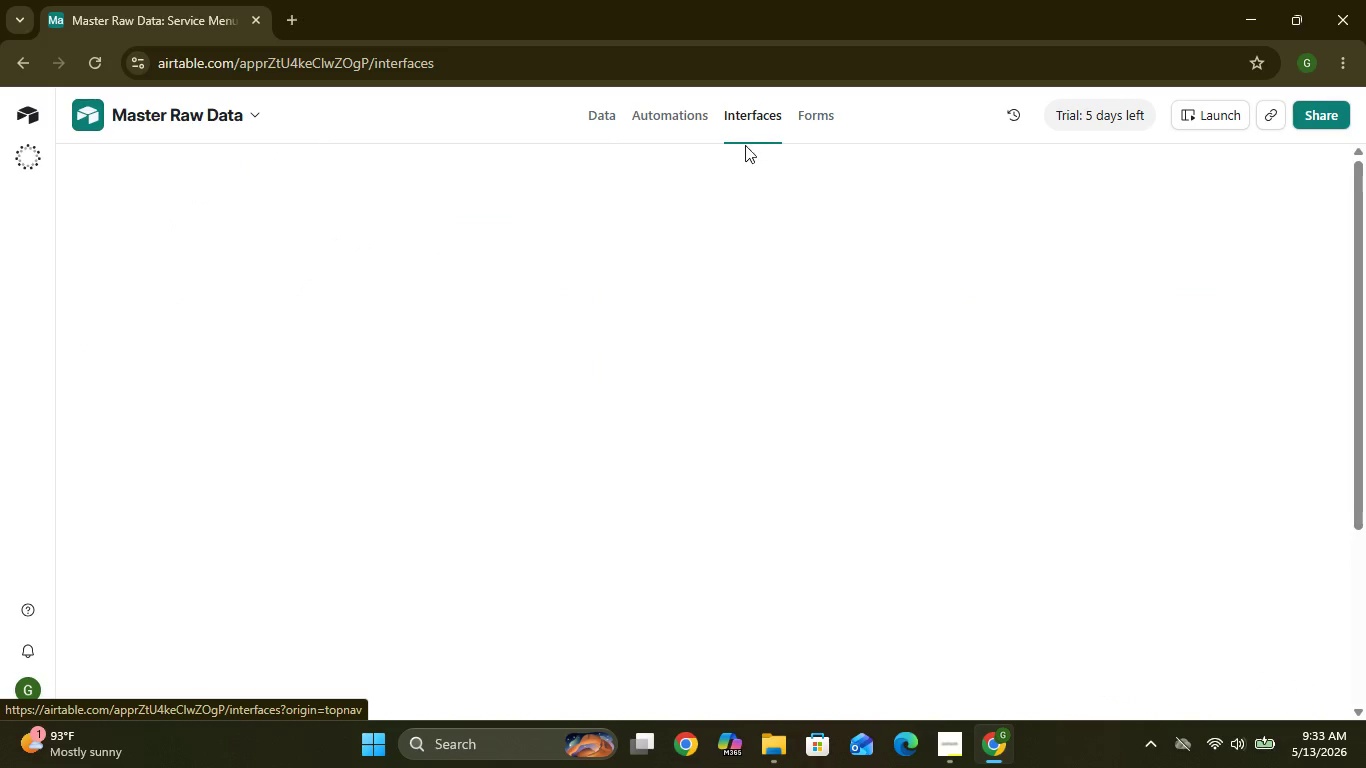 
mouse_move([722, 175])
 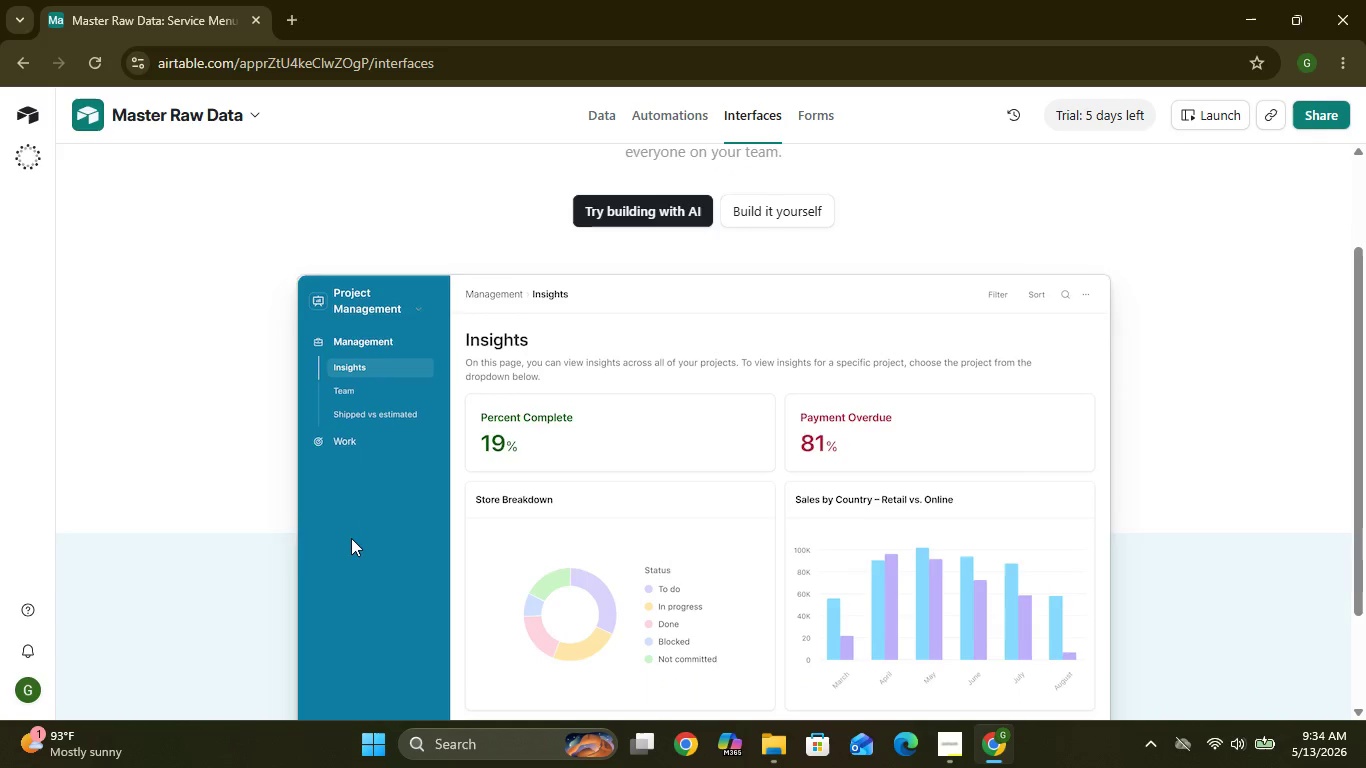 
wait(42.65)
 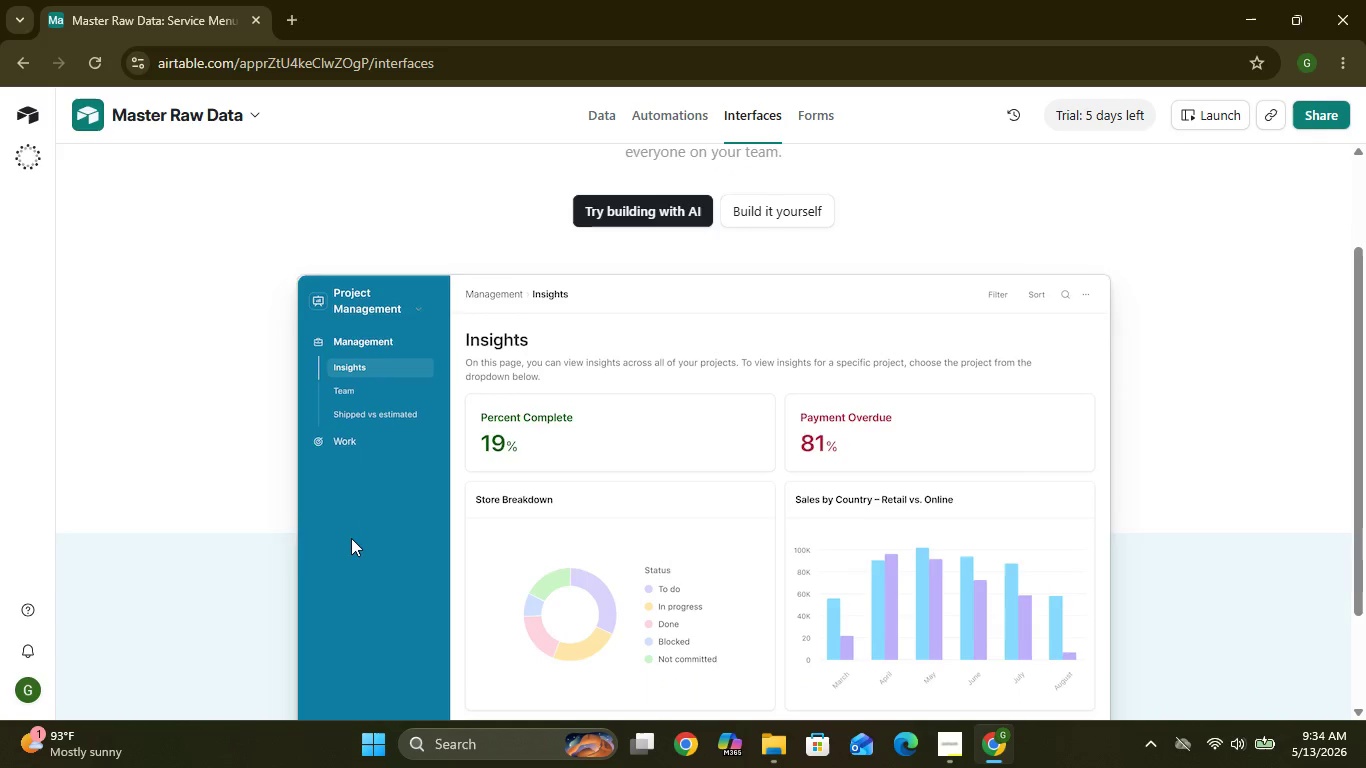 
left_click([779, 210])
 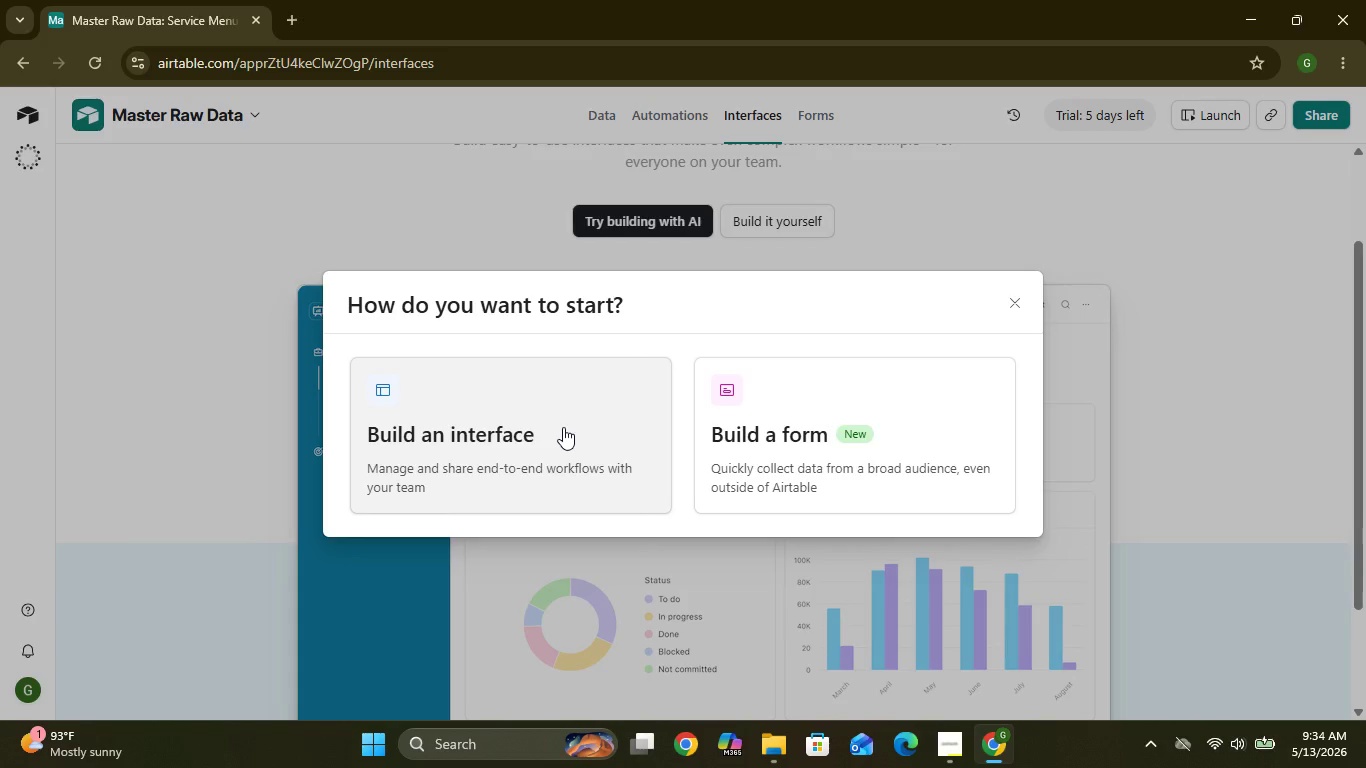 
left_click([563, 427])
 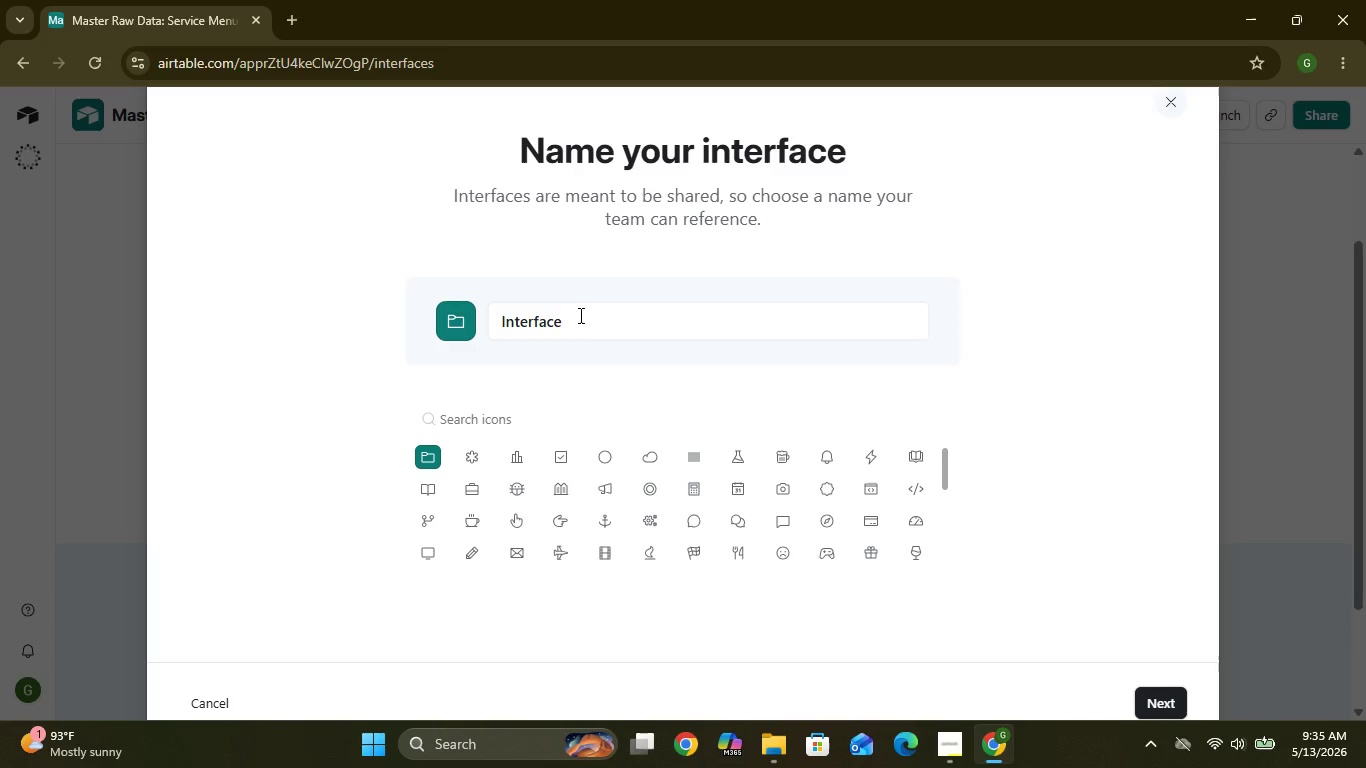 
wait(34.75)
 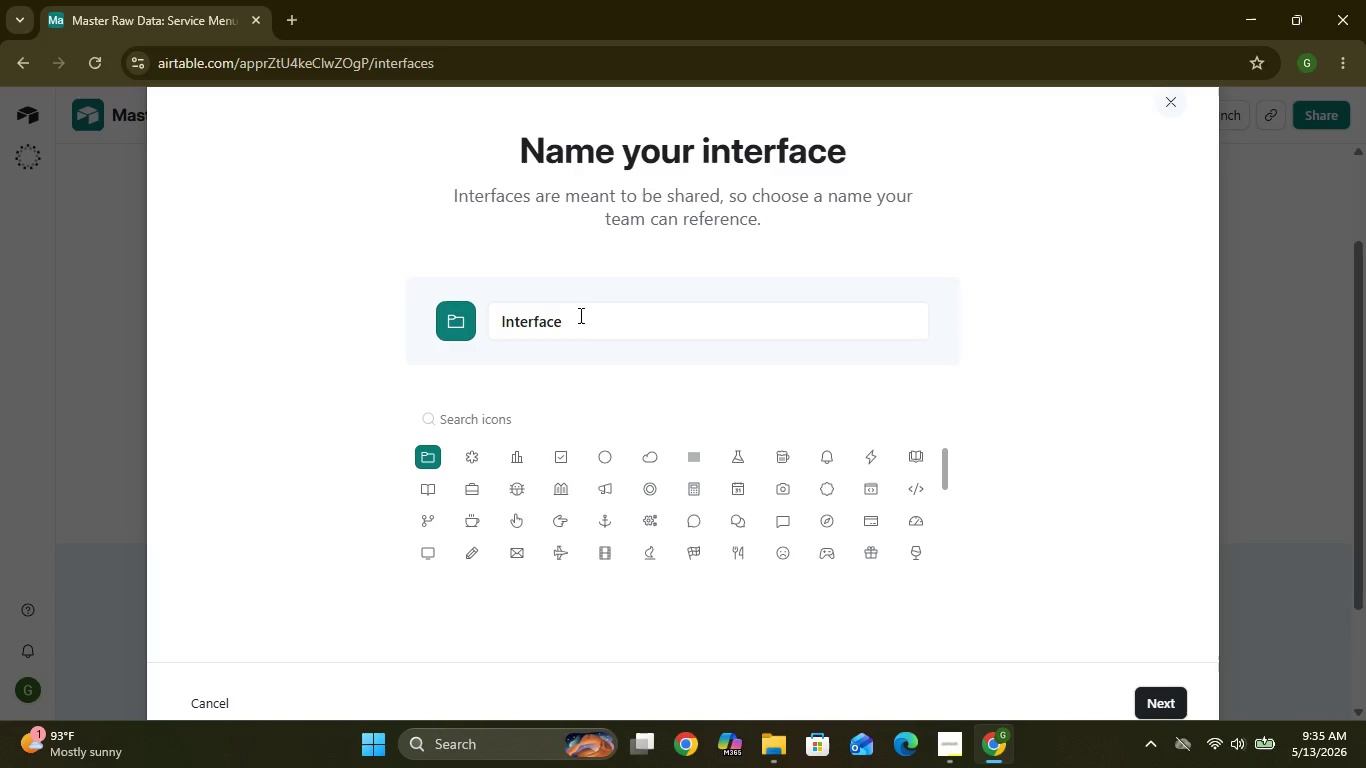 
left_click_drag(start_coordinate=[580, 321], to_coordinate=[495, 323])
 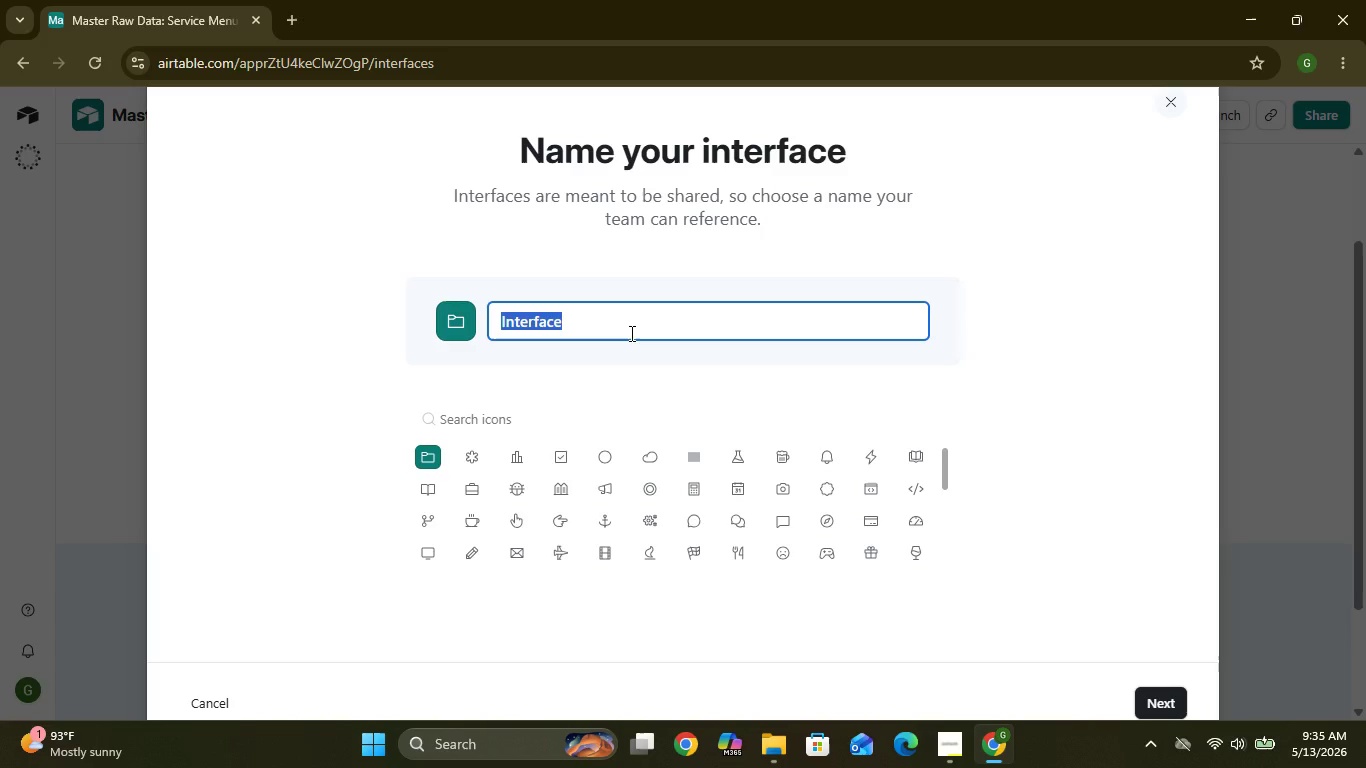 
wait(18.64)
 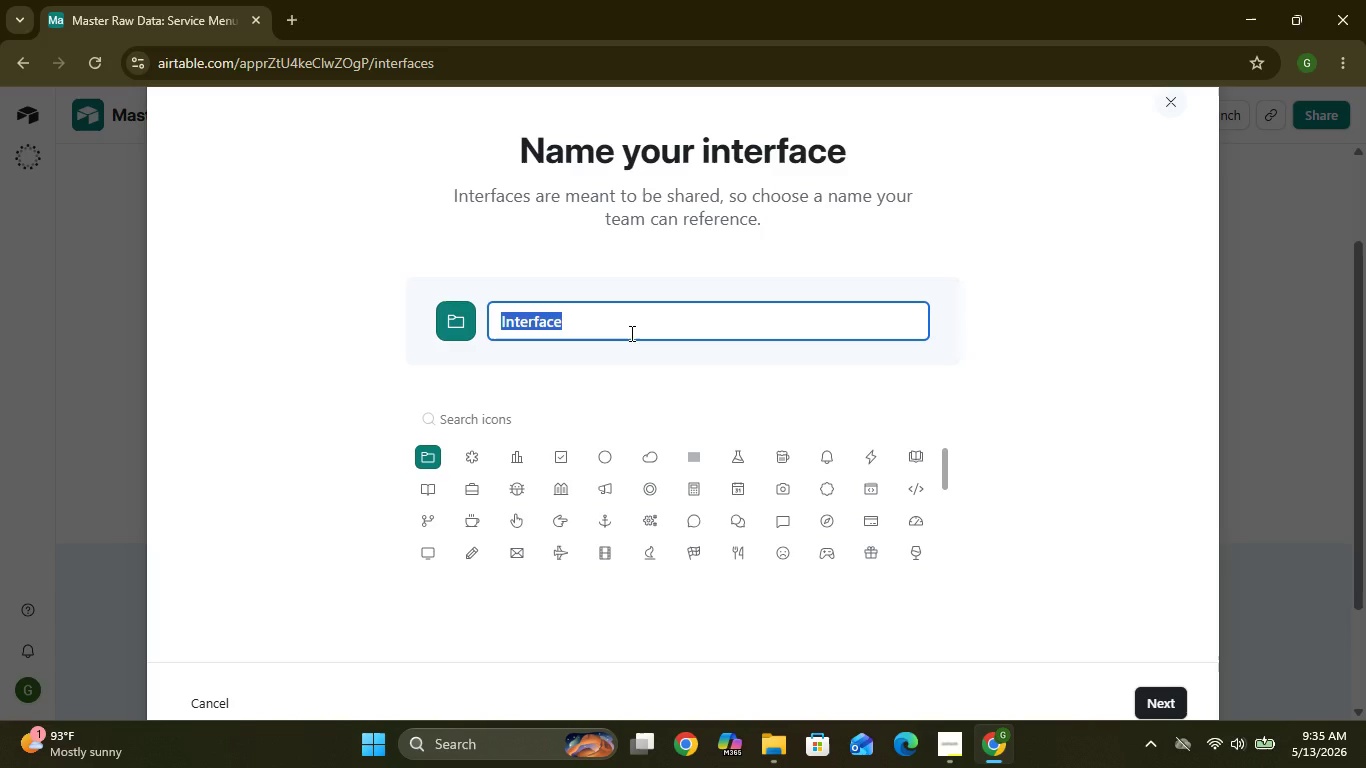 
type(Crown &COIL)
key(Backspace)
key(Backspace)
key(Backspace)
key(Backspace)
type( Coil Operation)
 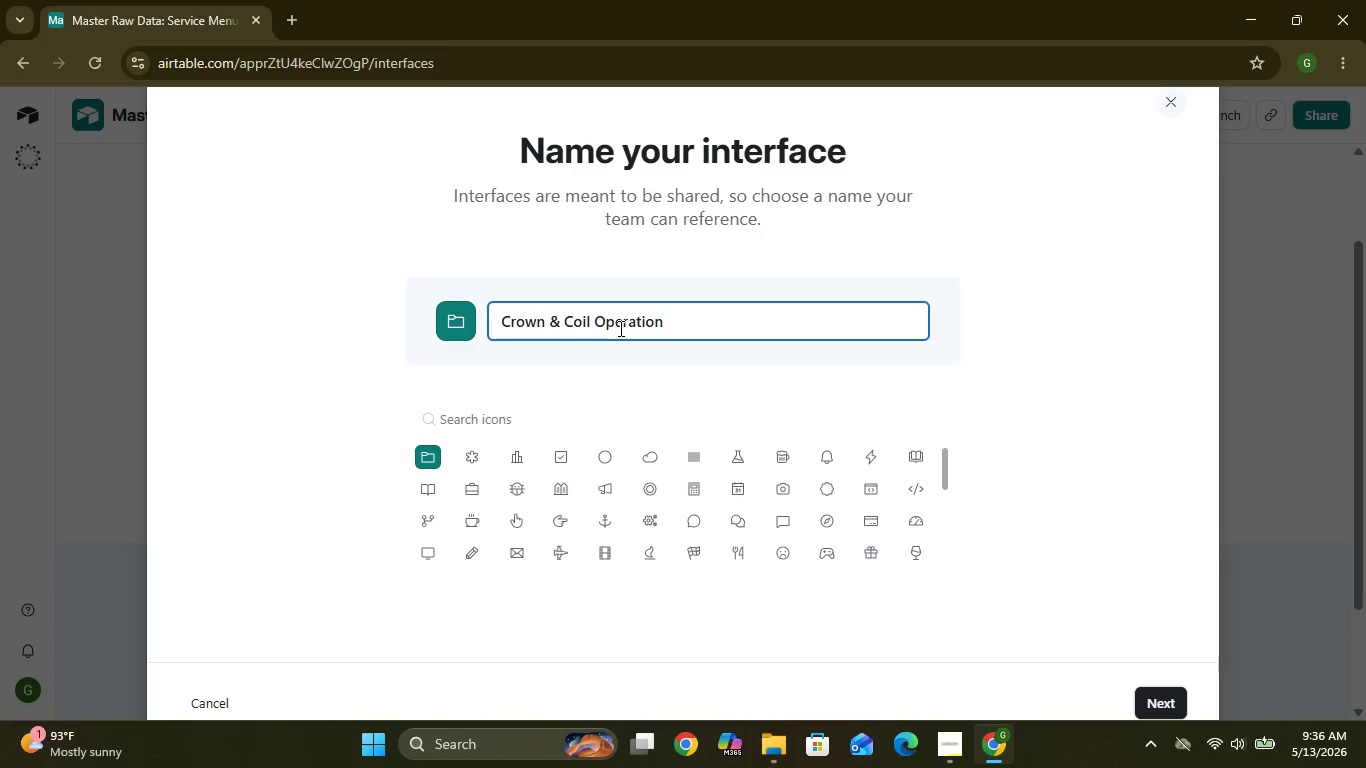 
type(s Dashbp)
key(Backspace)
type(oard)
 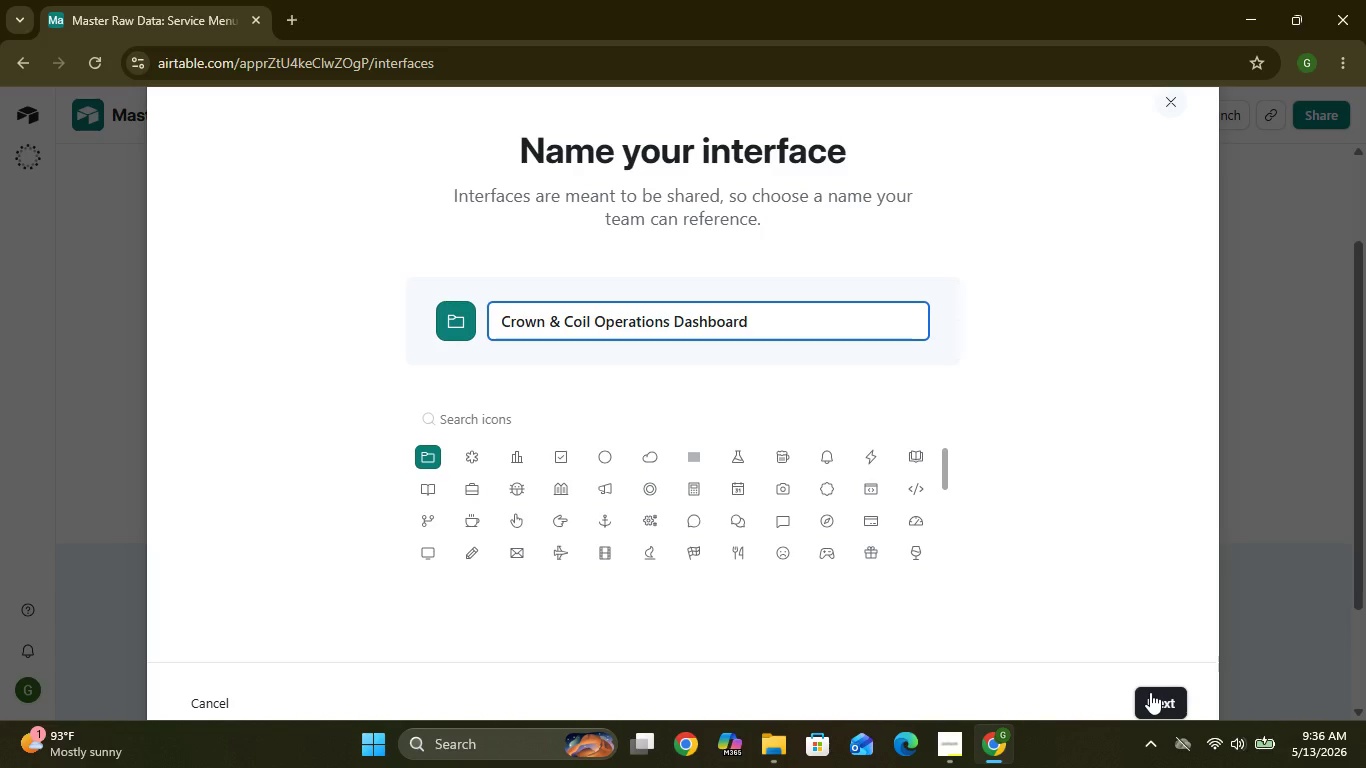 
wait(6.45)
 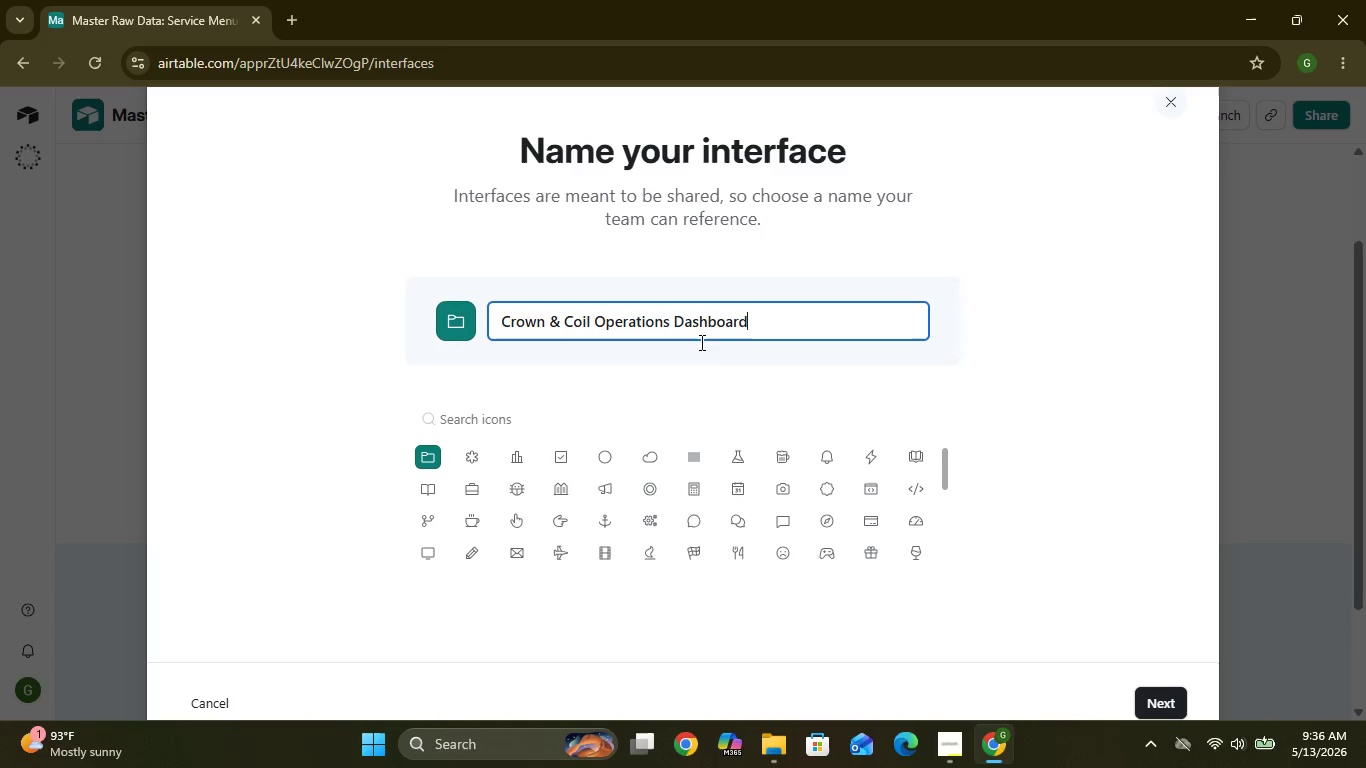 
left_click([1158, 698])
 